 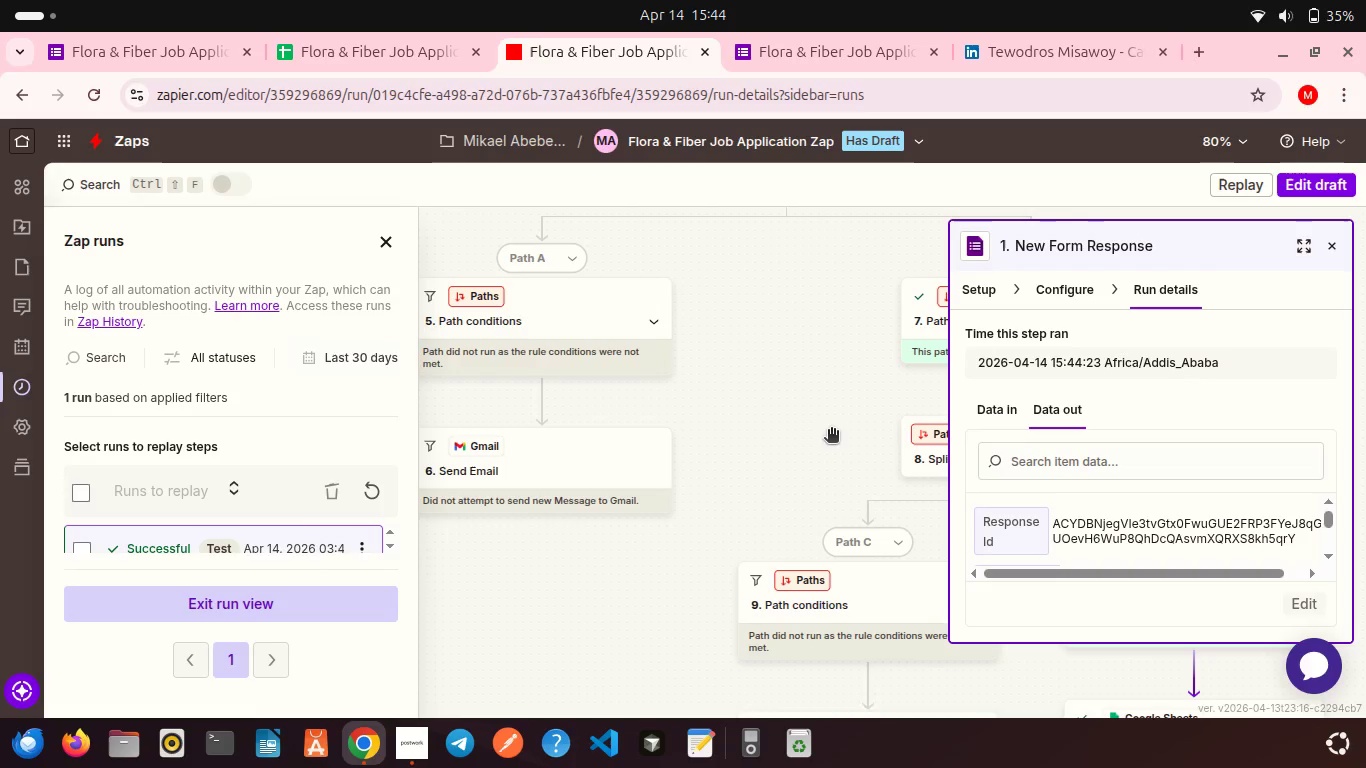 
left_click([1337, 242])
 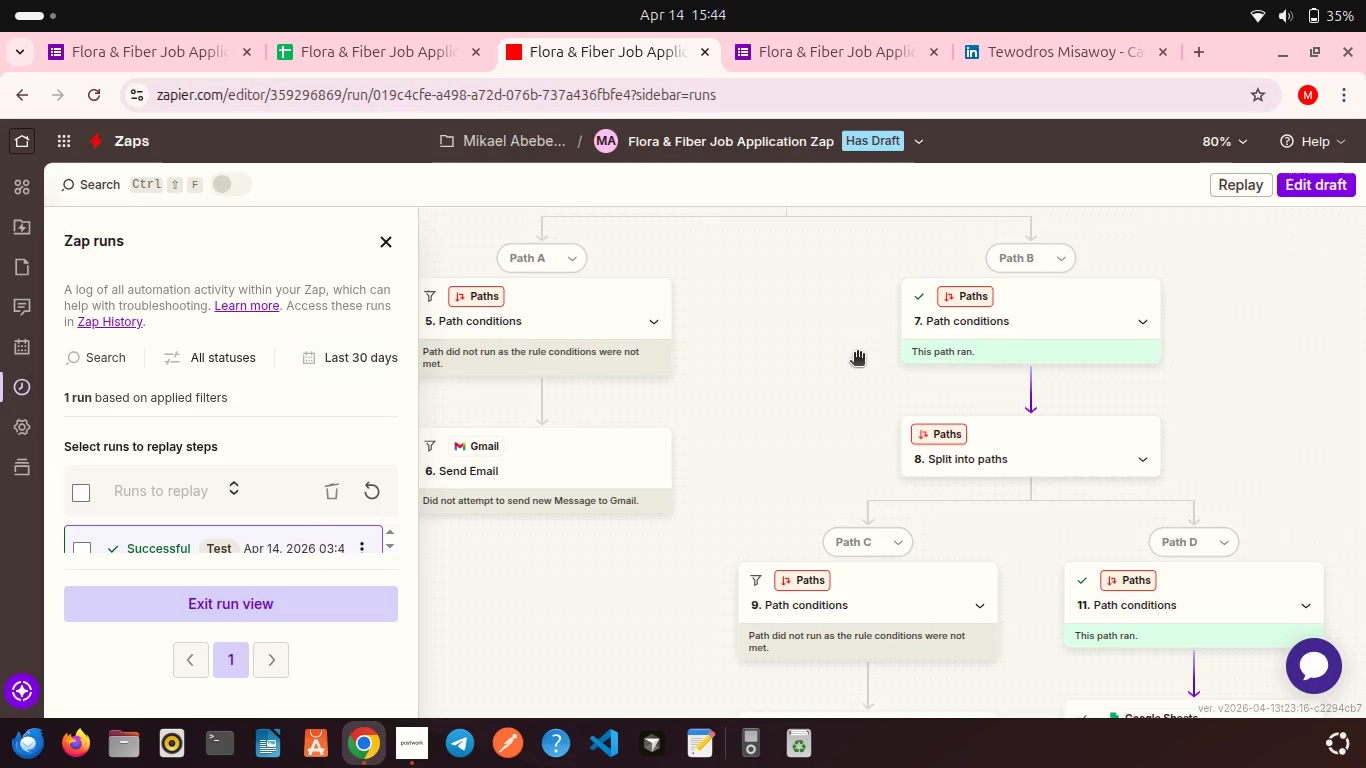 
scroll: coordinate [857, 354], scroll_direction: down, amount: 4.0
 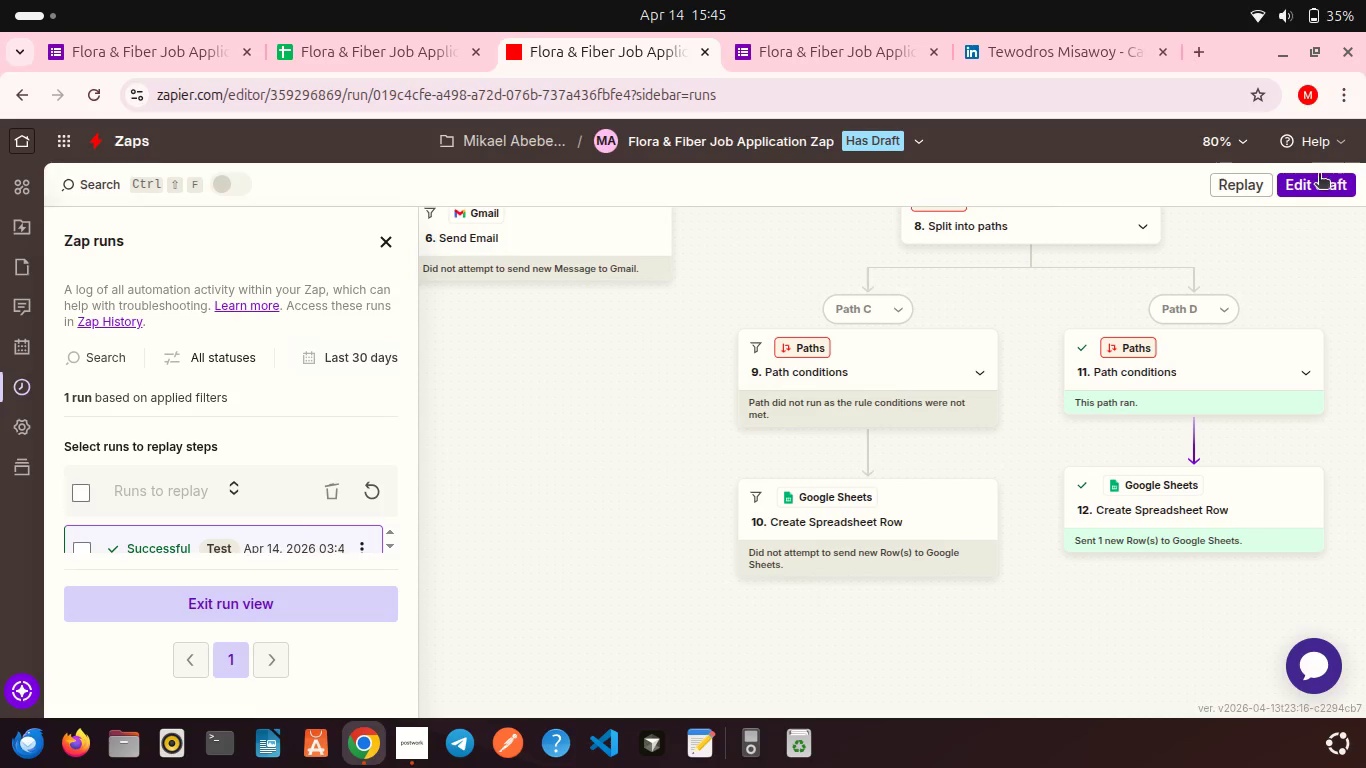 
left_click([1317, 178])
 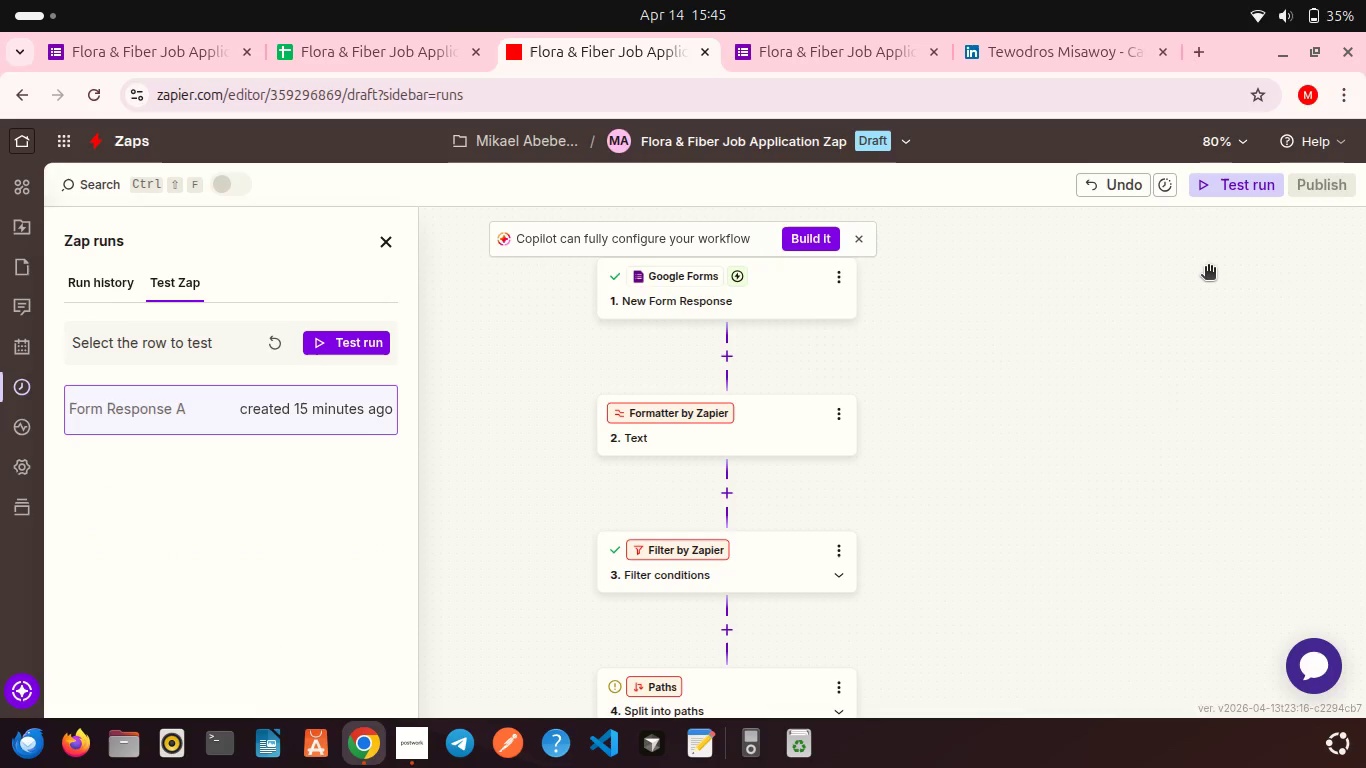 
scroll: coordinate [1102, 440], scroll_direction: down, amount: 16.0
 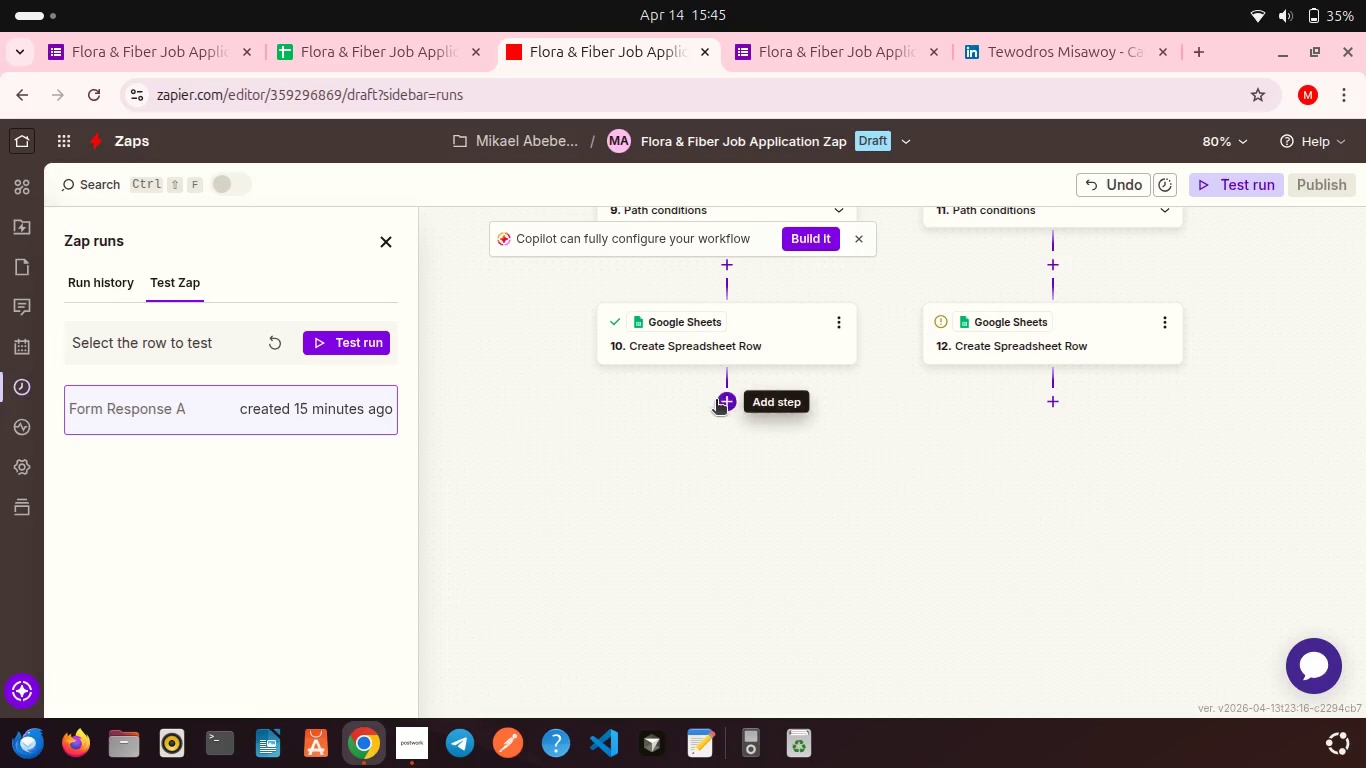 
left_click([716, 401])
 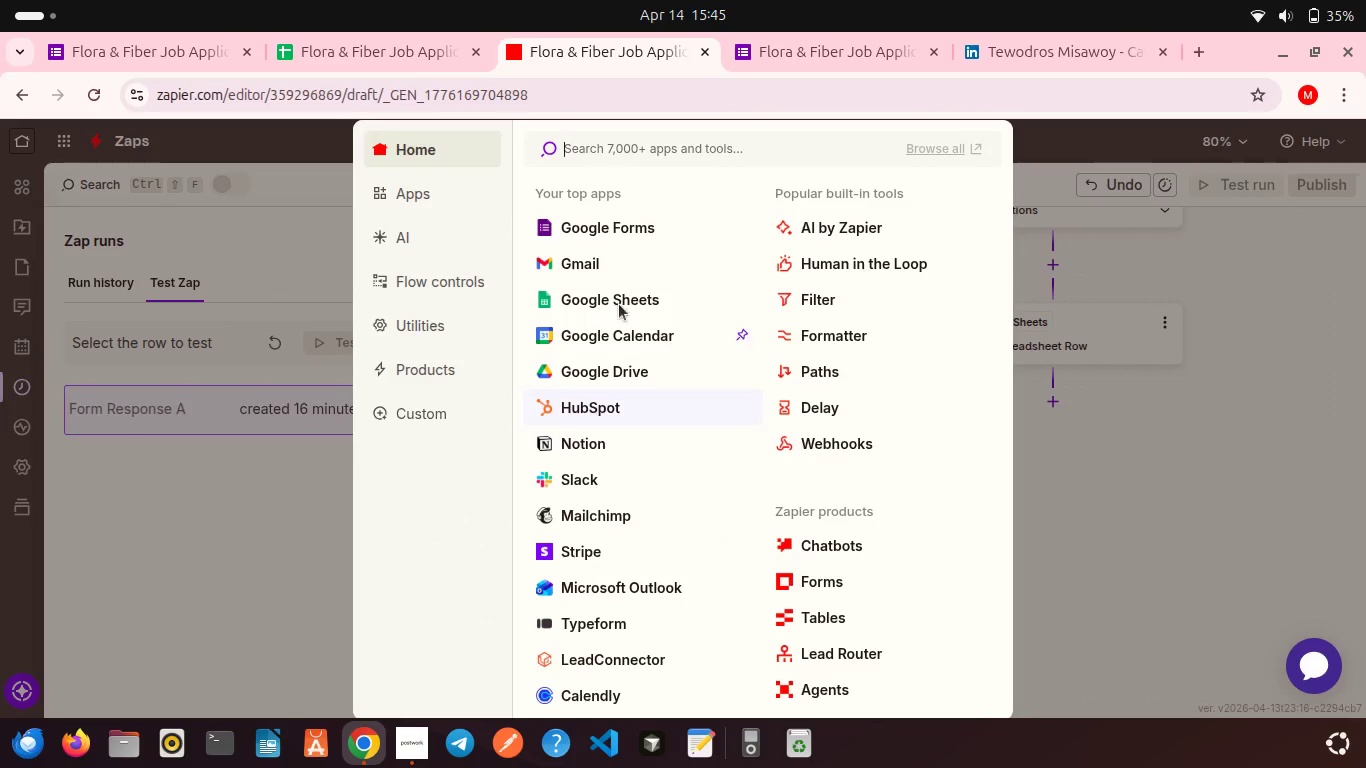 
left_click([566, 268])
 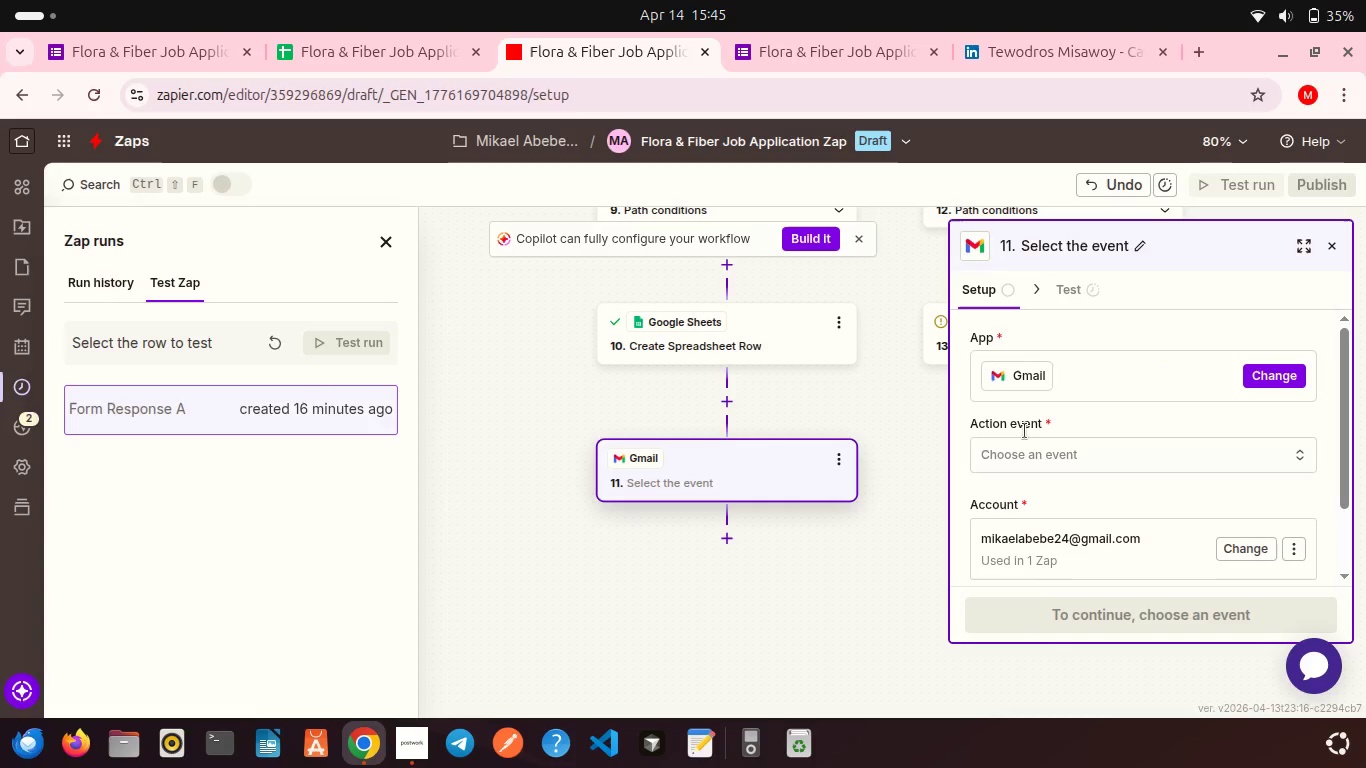 
left_click([1037, 455])
 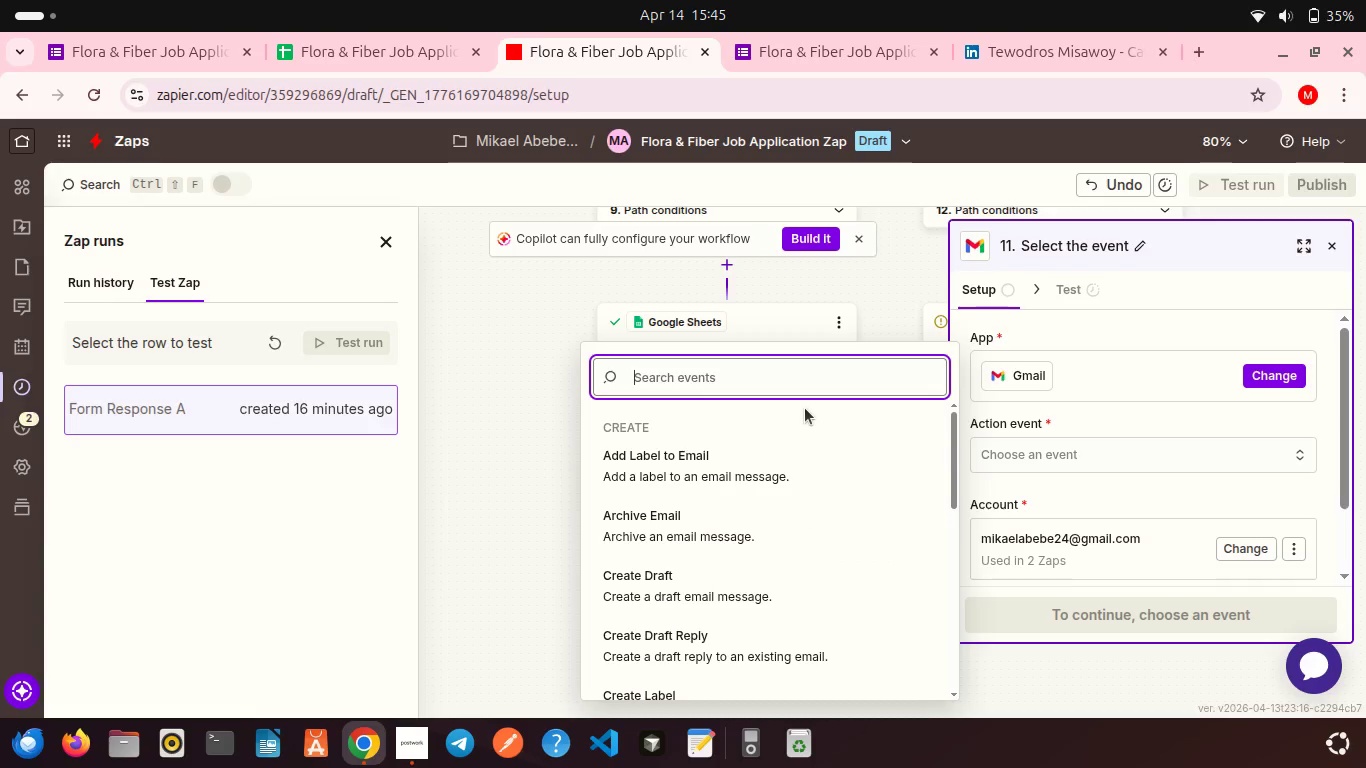 
type(as)
key(Backspace)
key(Backspace)
key(Backspace)
type(send)
 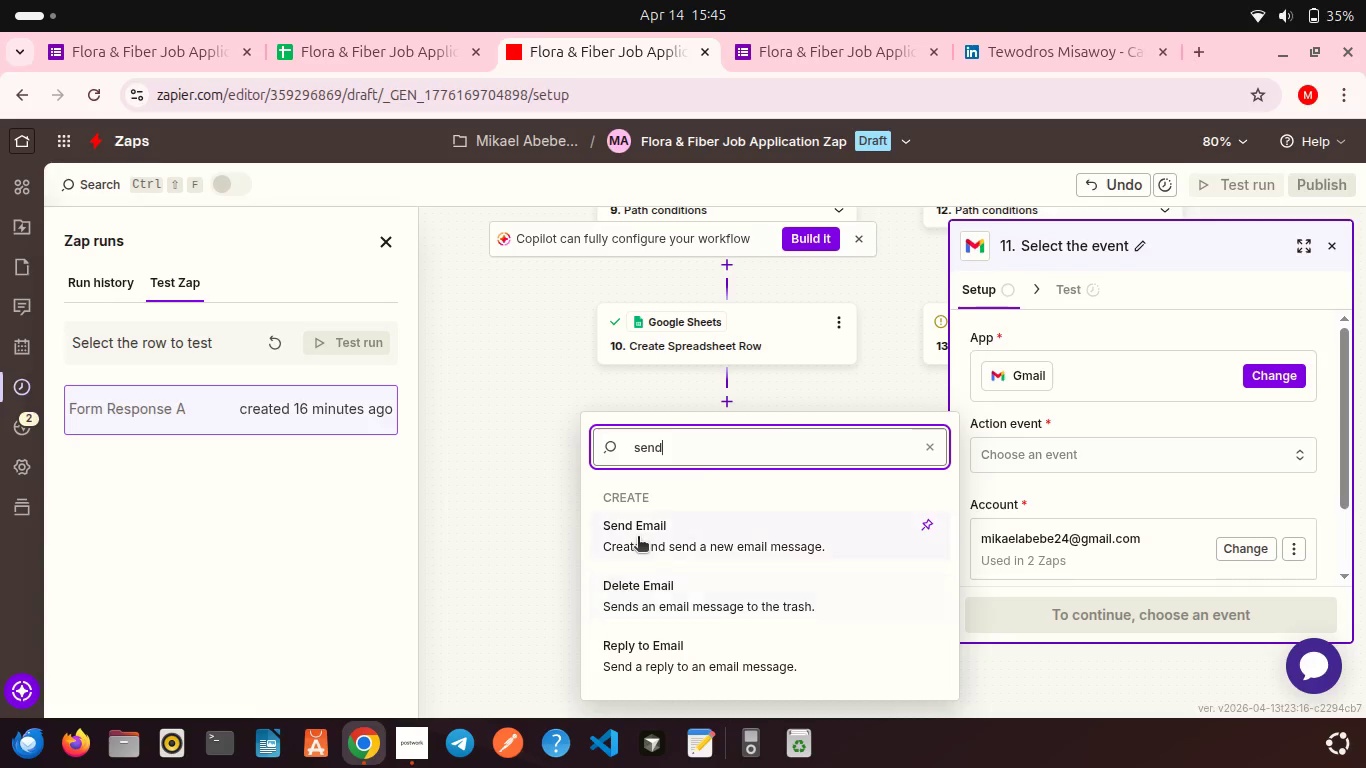 
left_click([638, 538])
 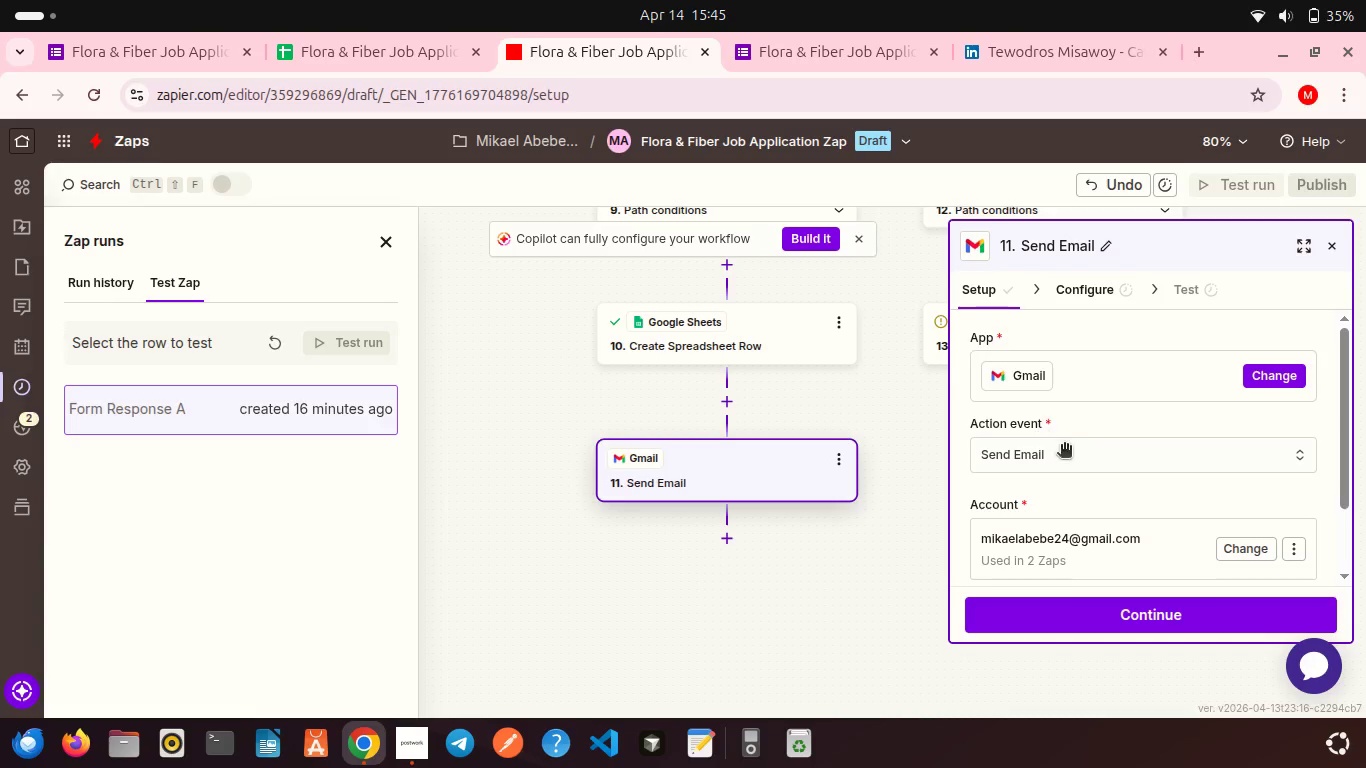 
scroll: coordinate [1064, 446], scroll_direction: down, amount: 10.0
 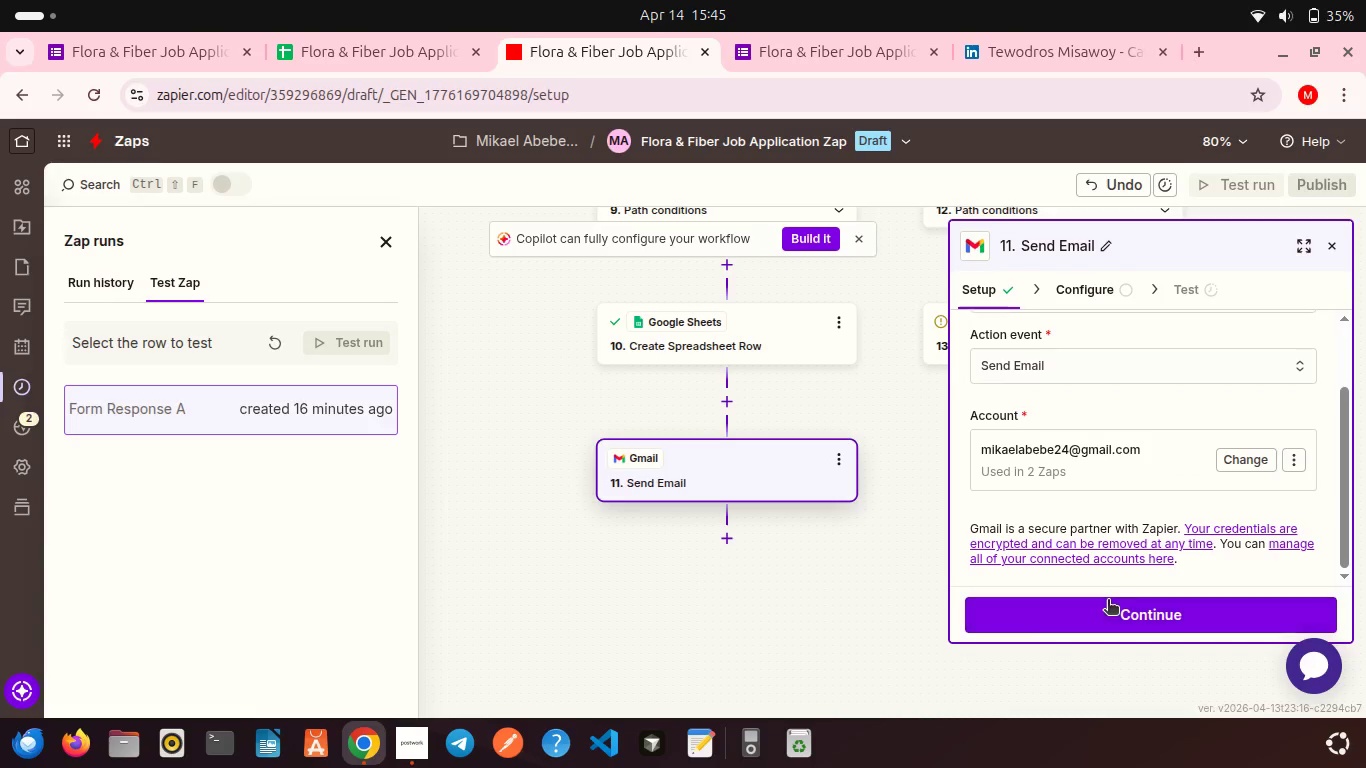 
left_click([1108, 601])
 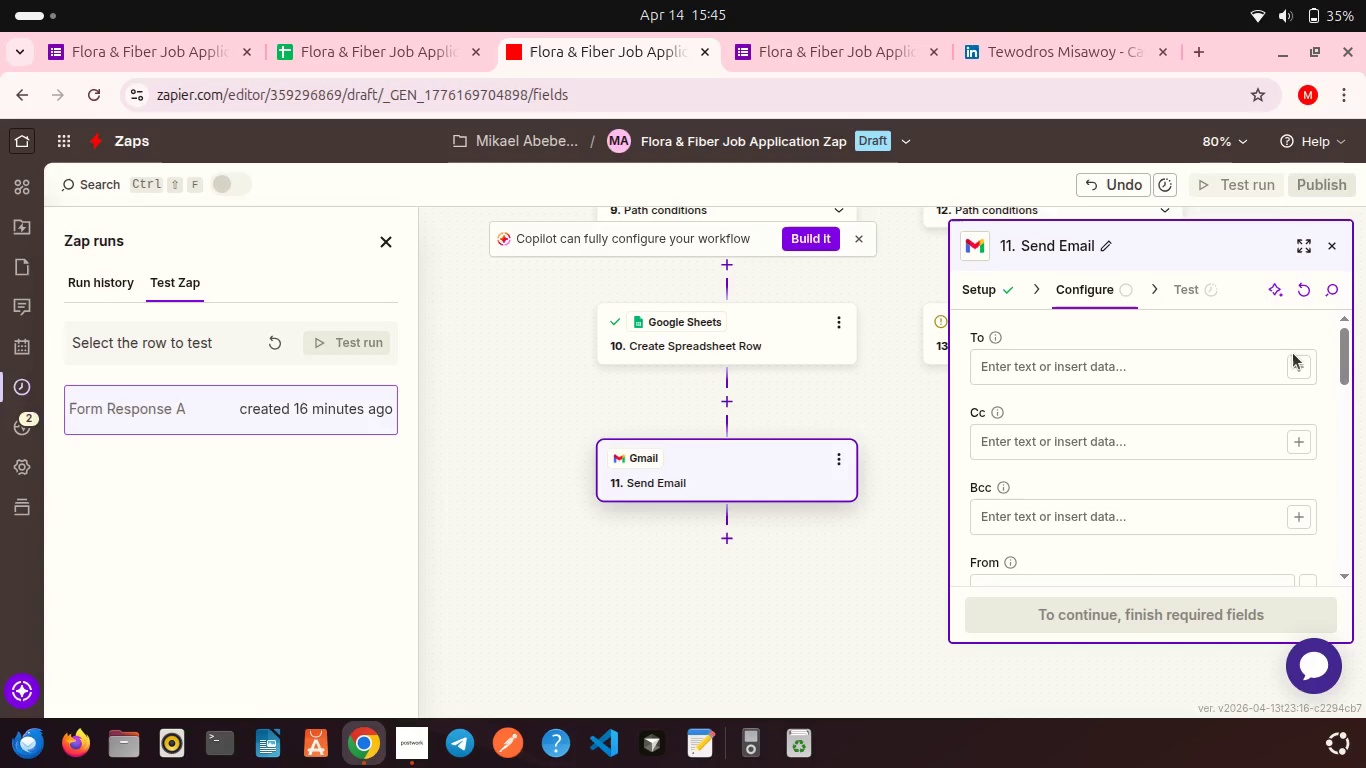 
left_click([1299, 367])
 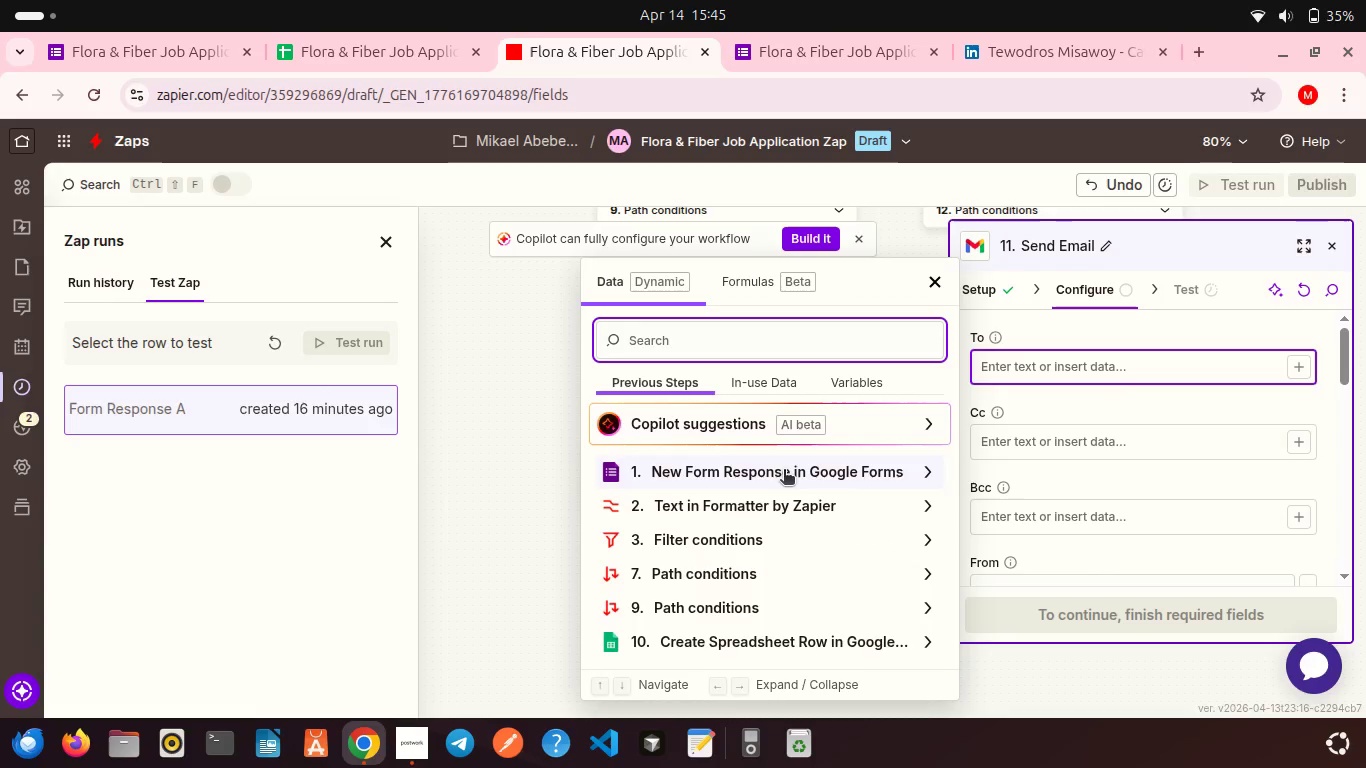 
left_click([784, 471])
 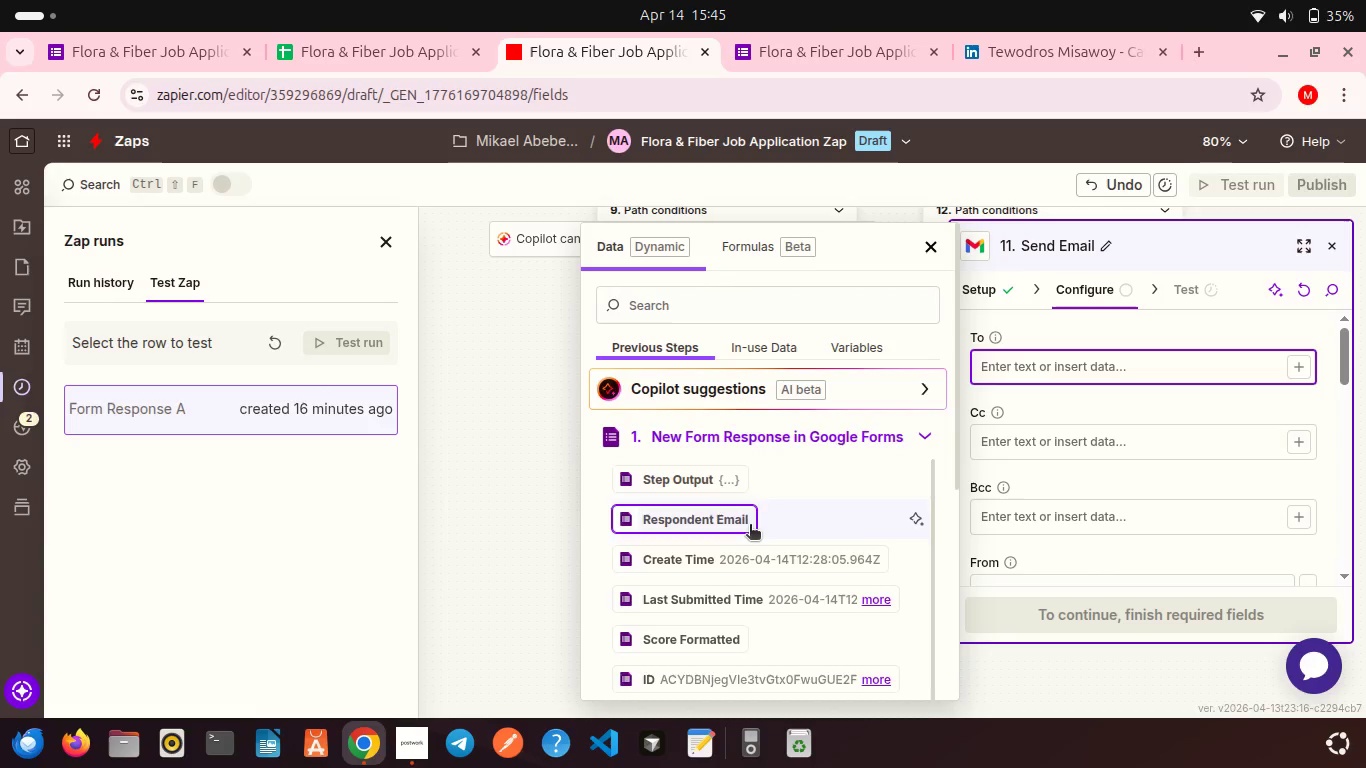 
scroll: coordinate [750, 526], scroll_direction: down, amount: 12.0
 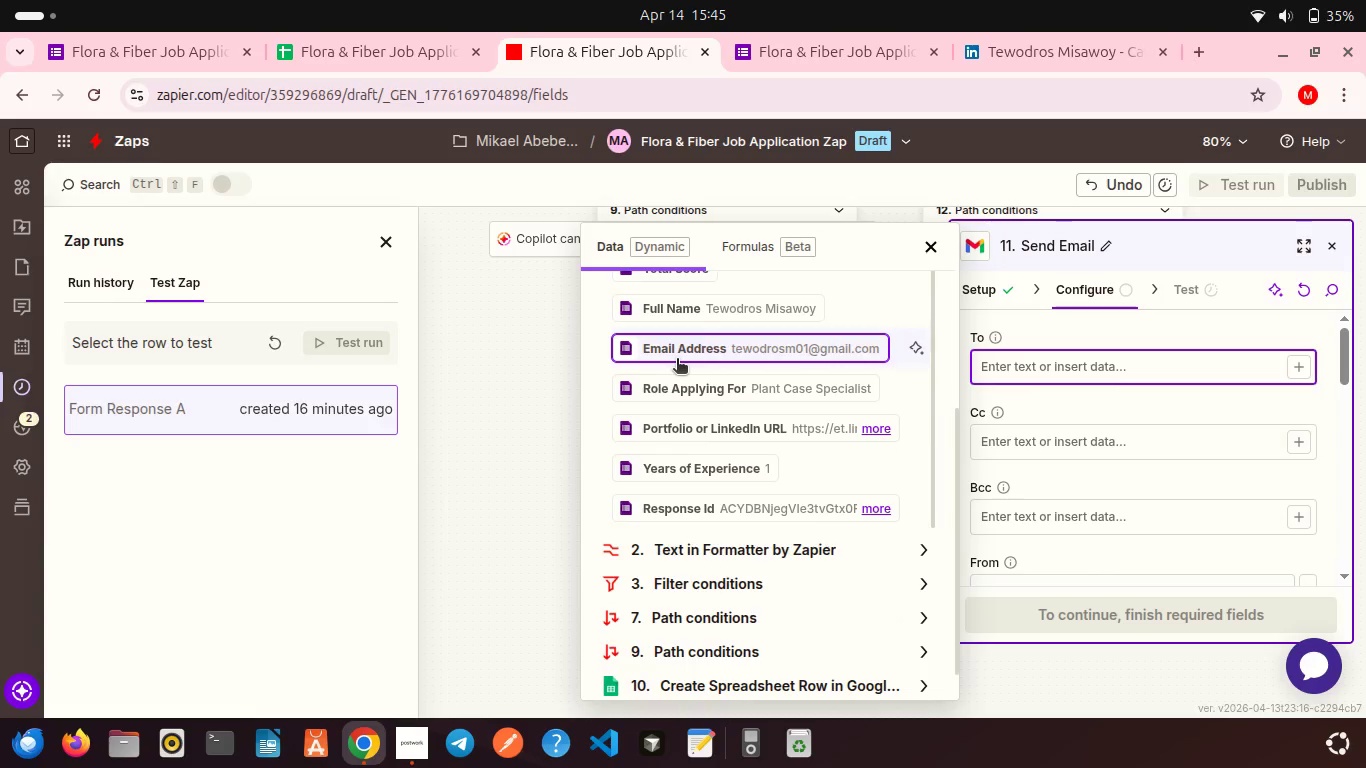 
left_click([677, 359])
 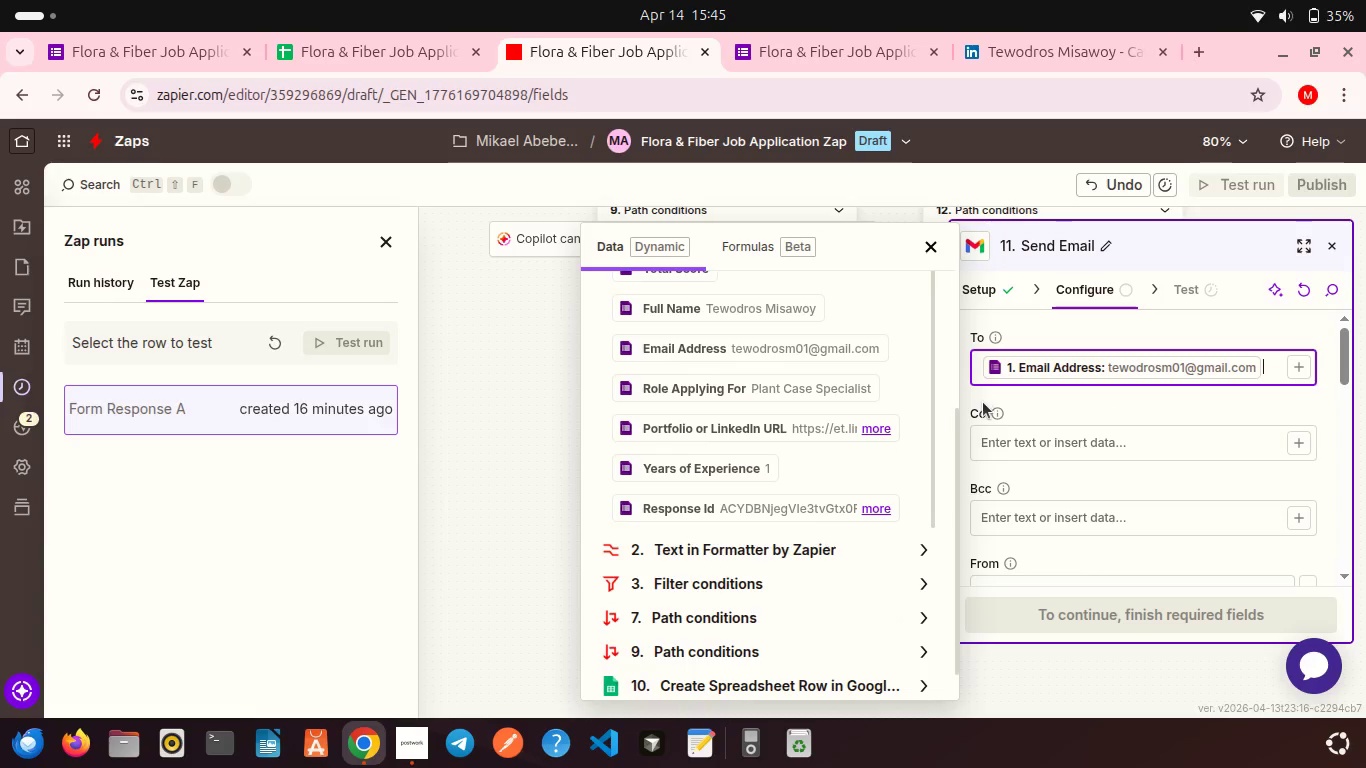 
left_click([983, 402])
 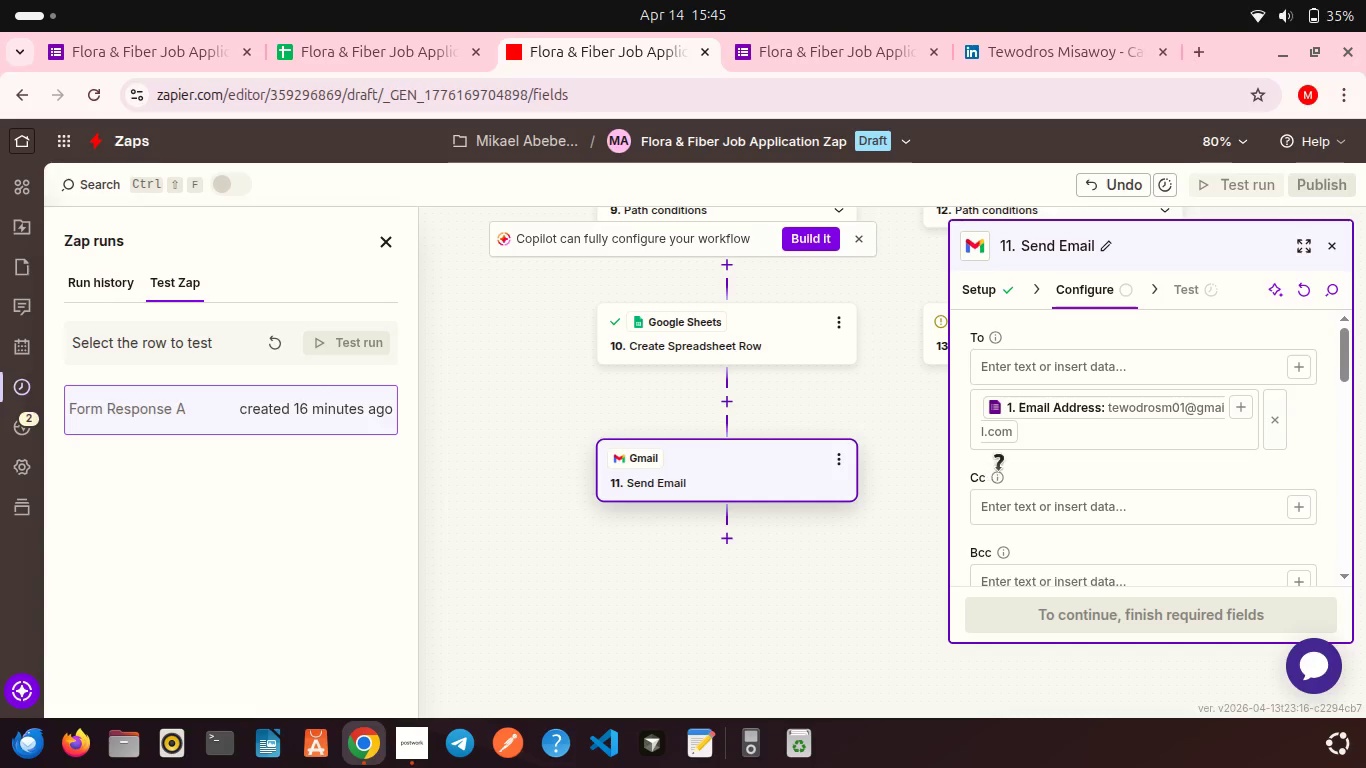 
wait(8.53)
 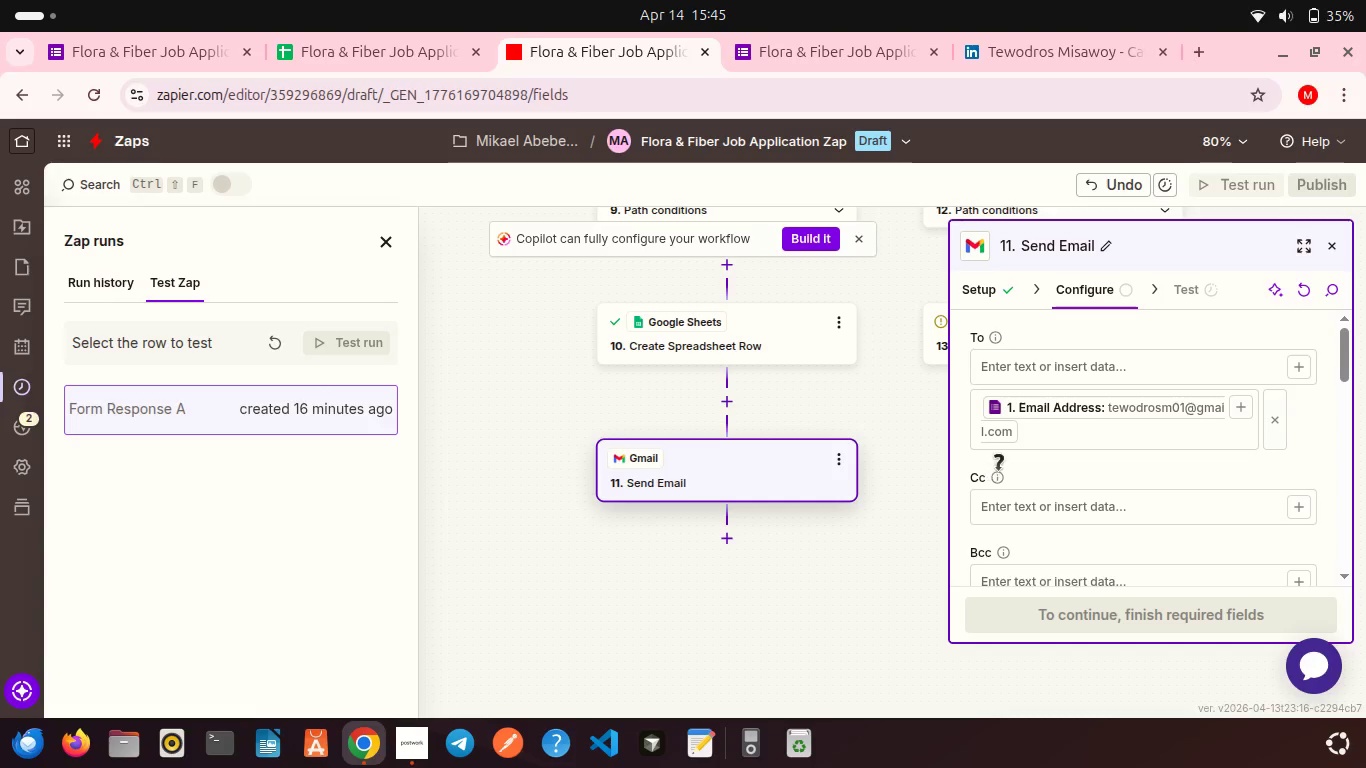 
scroll: coordinate [1015, 502], scroll_direction: down, amount: 5.0
 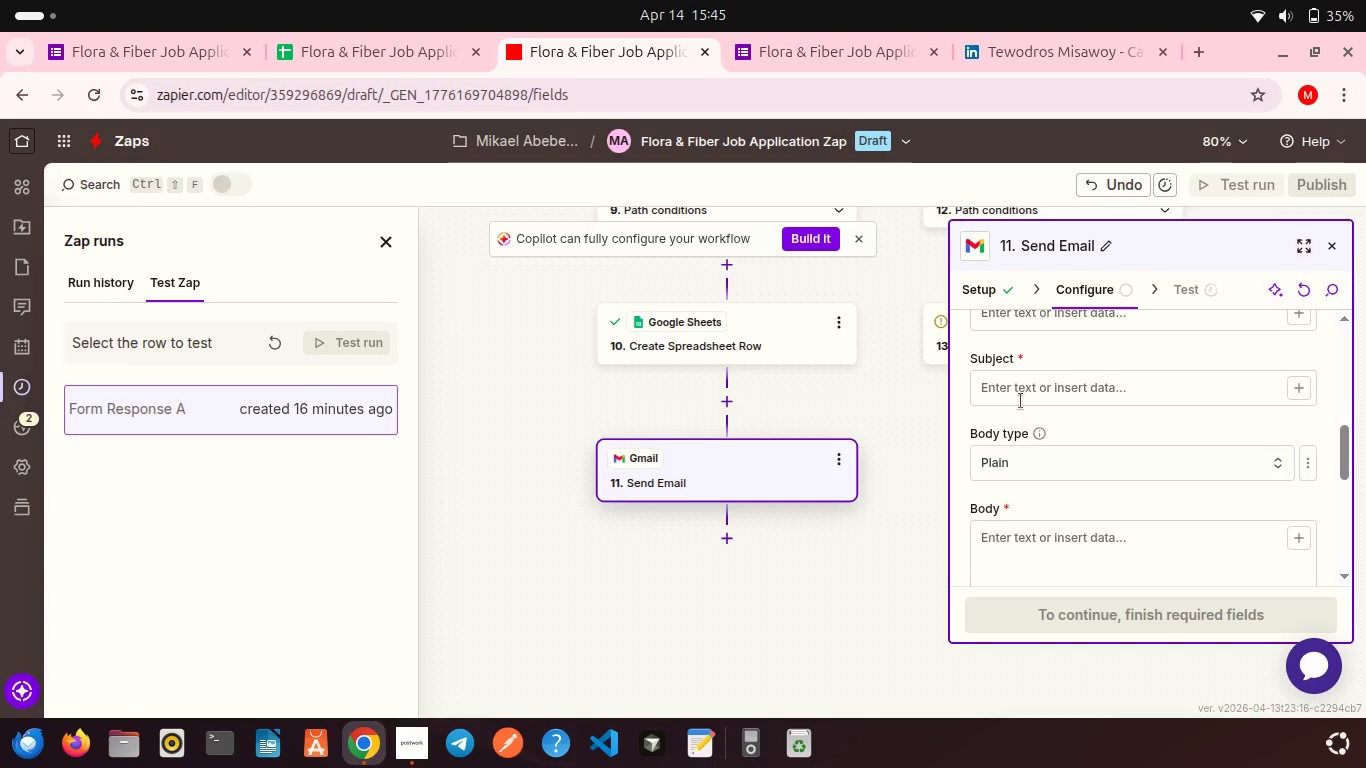 
left_click([1019, 389])
 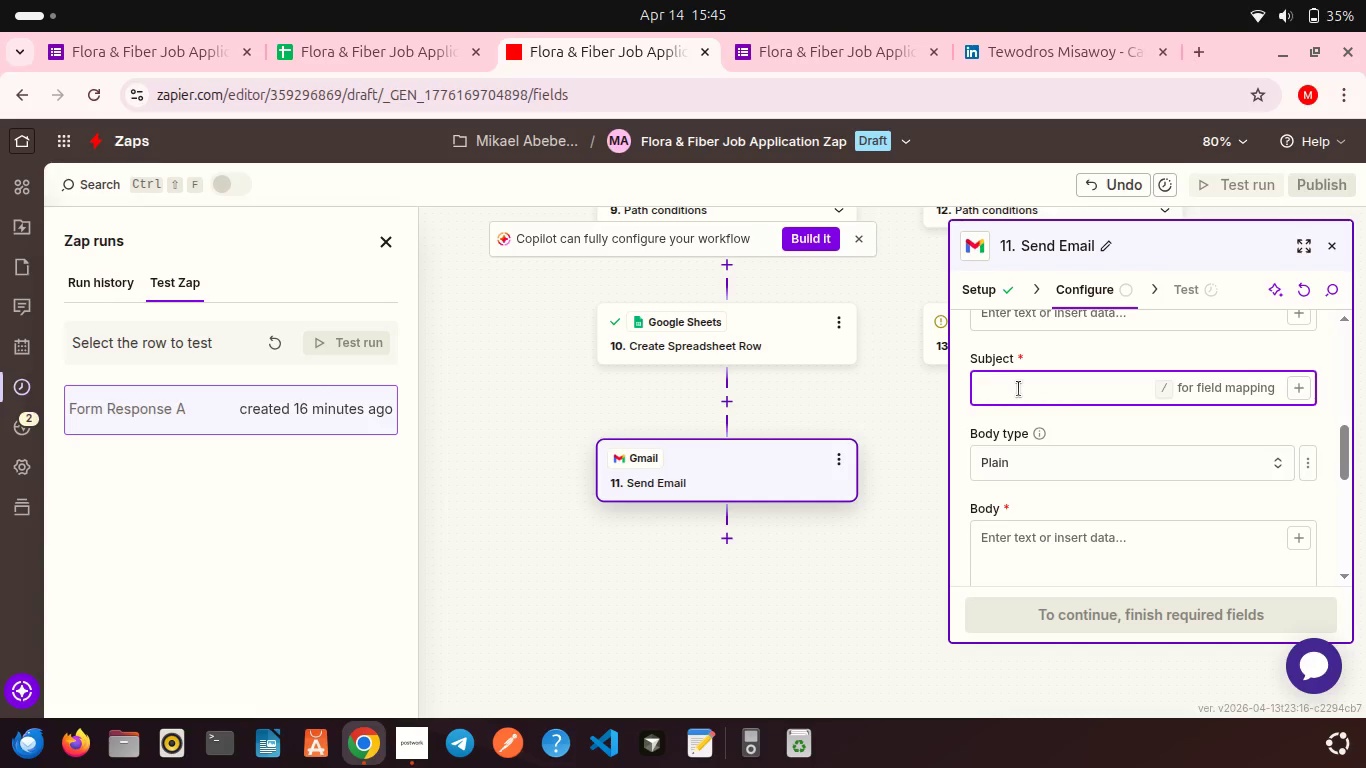 
type(Application Received - )
 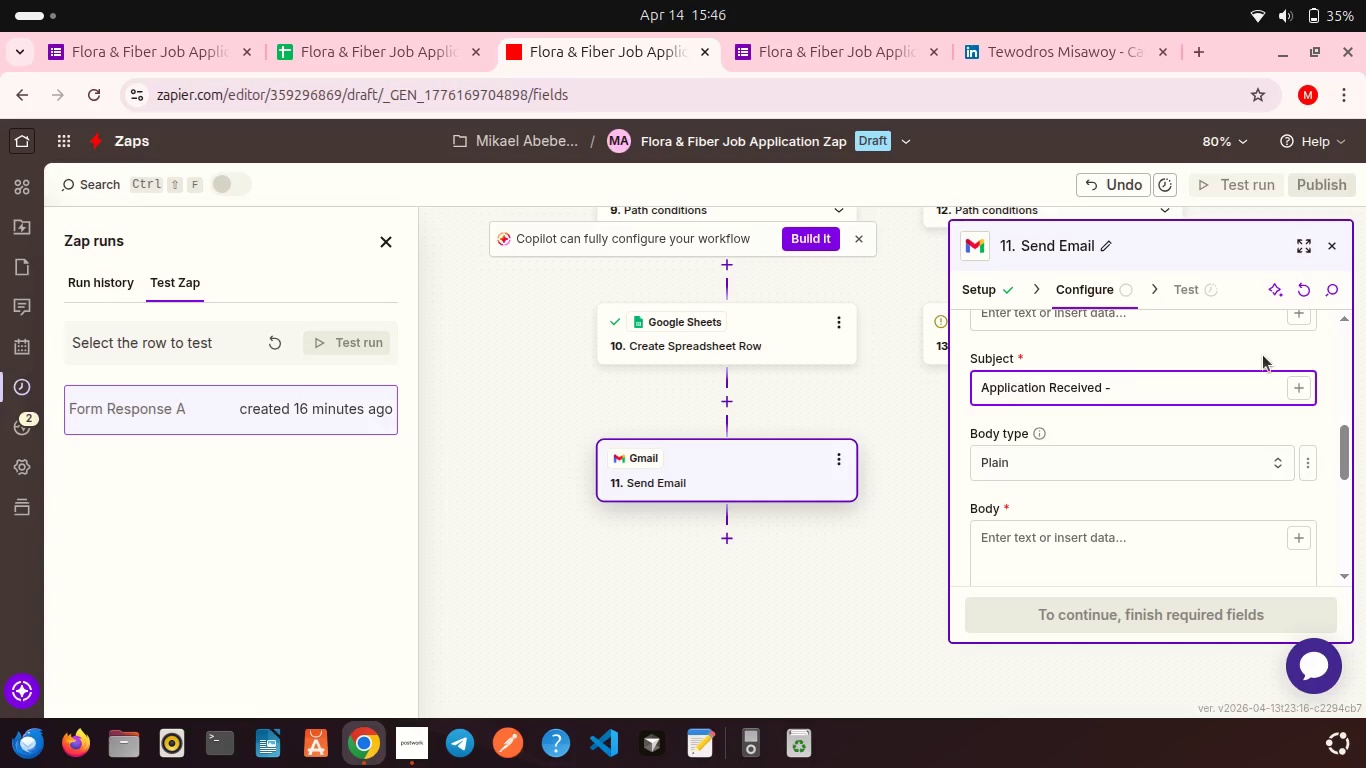 
left_click([1291, 386])
 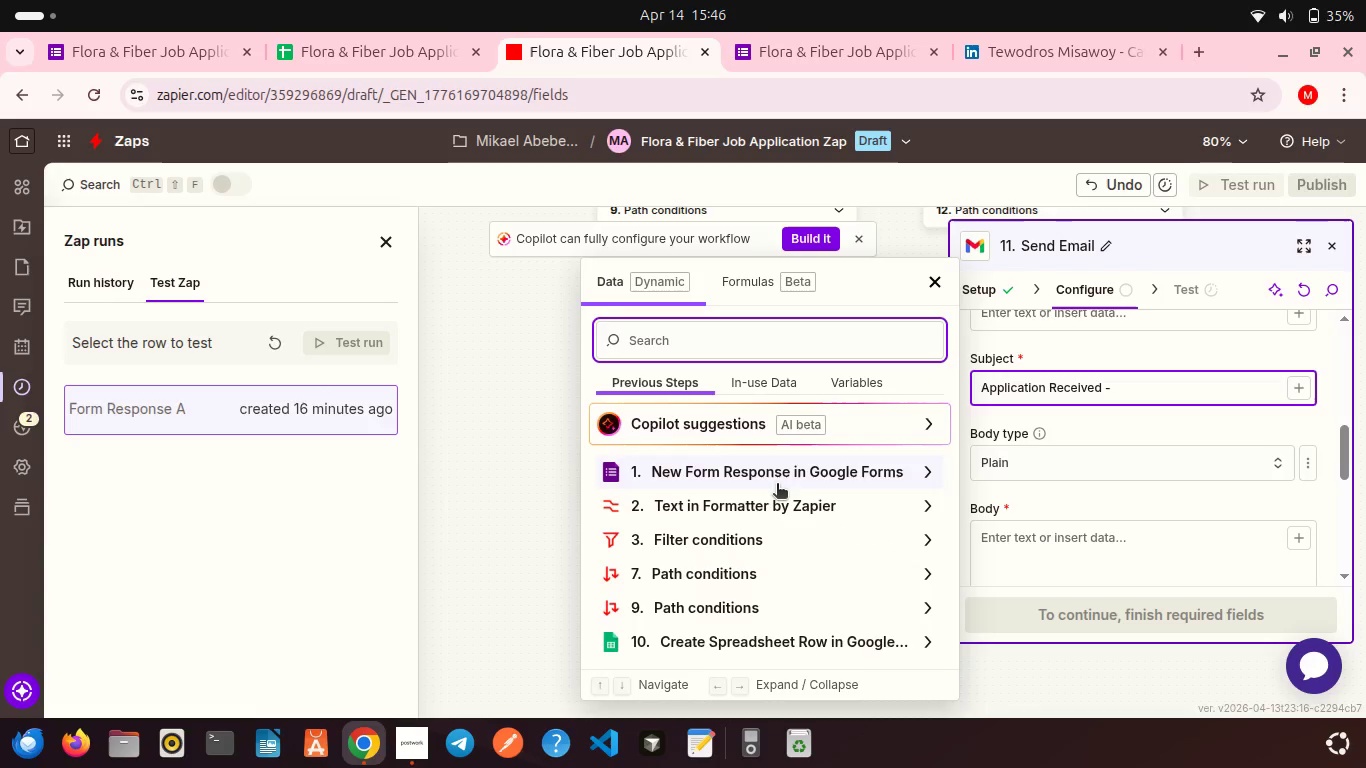 
left_click([777, 485])
 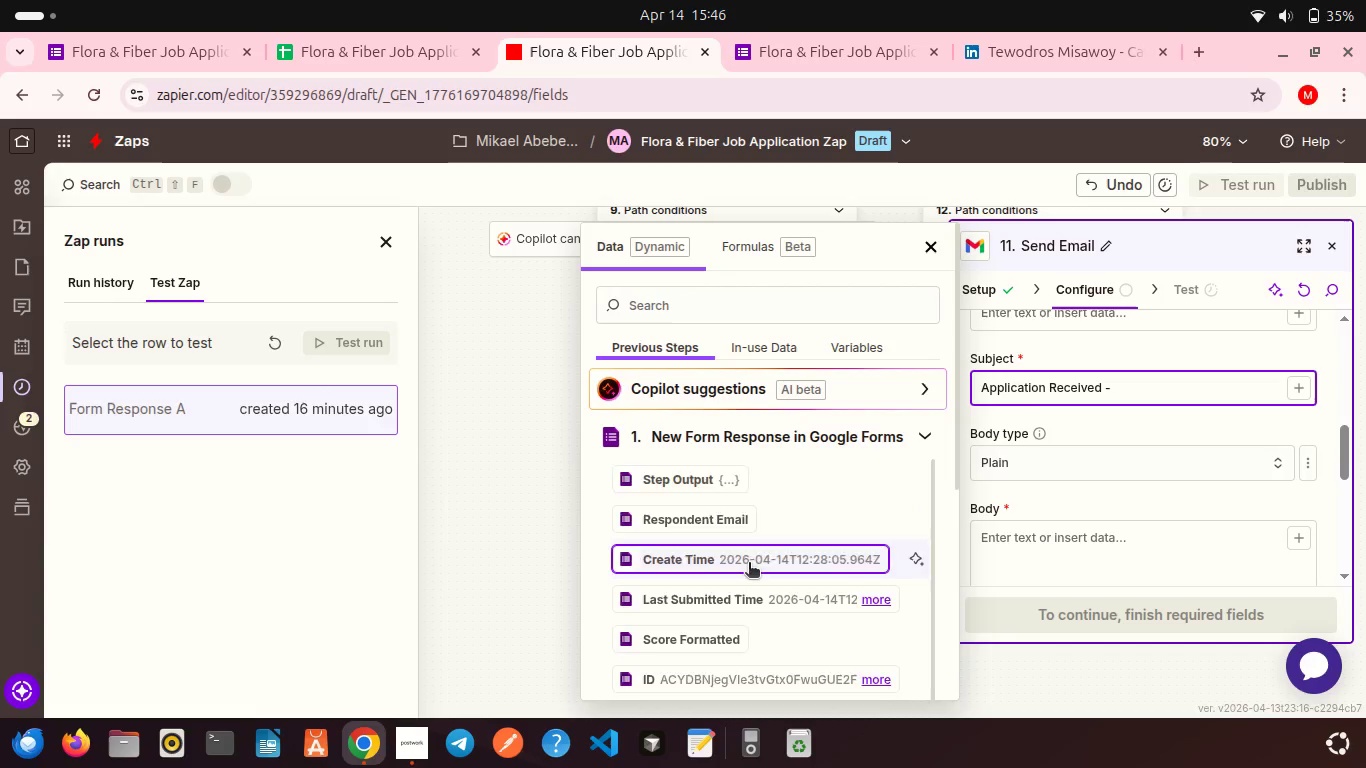 
scroll: coordinate [749, 564], scroll_direction: down, amount: 20.0
 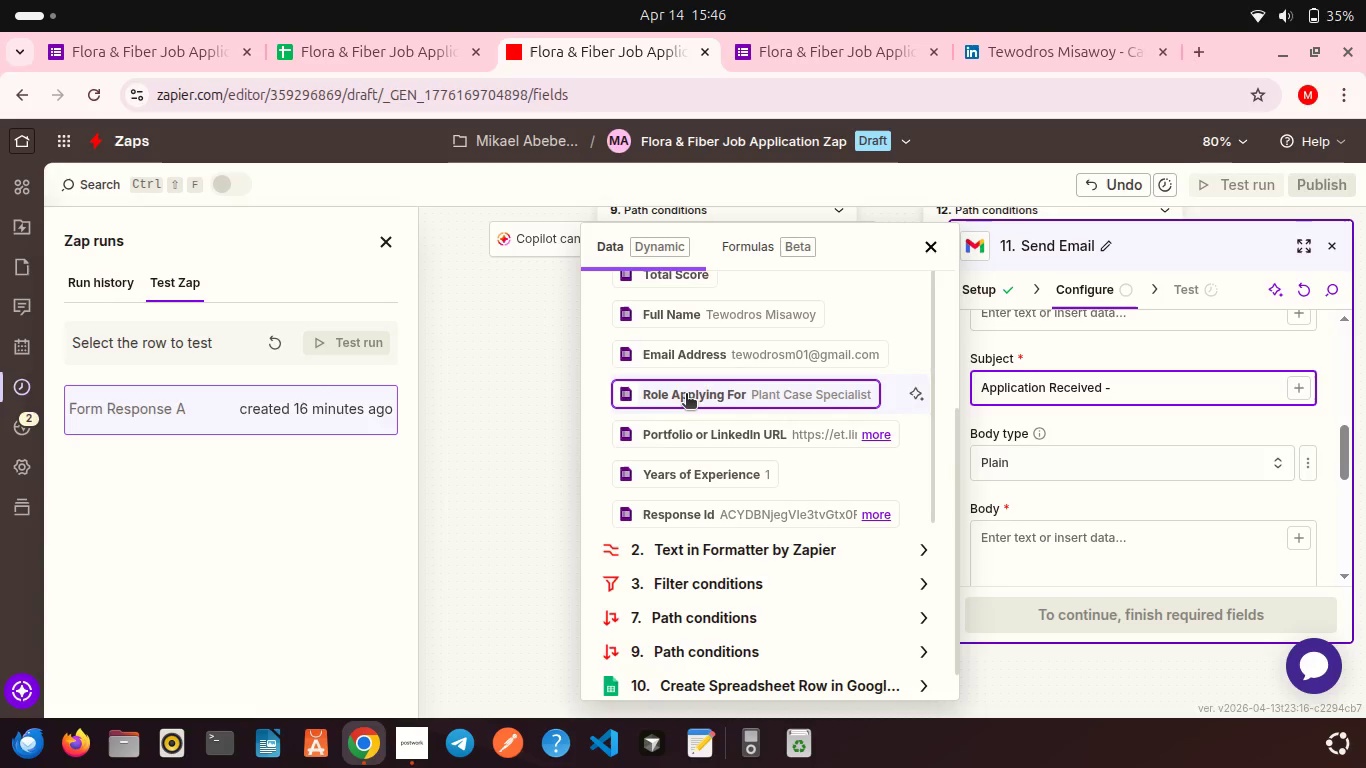 
wait(5.67)
 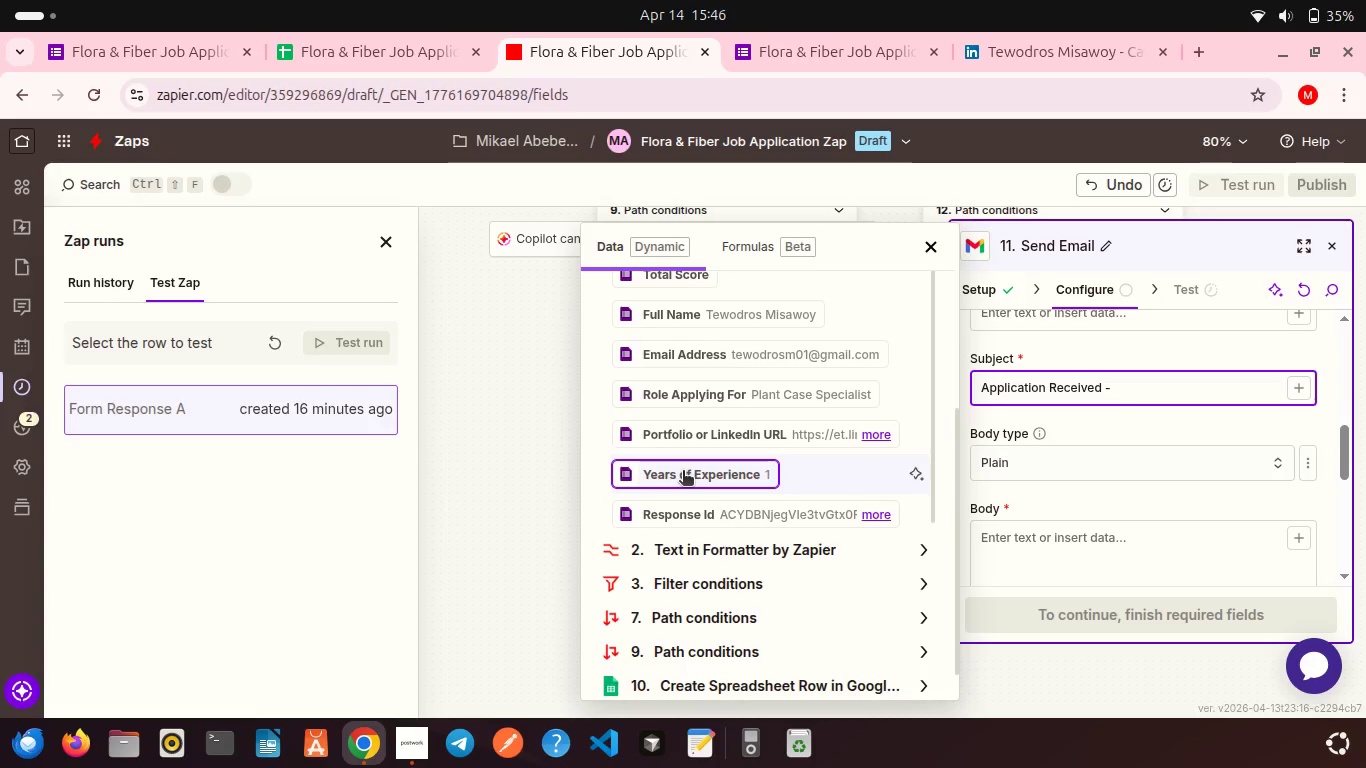 
left_click([697, 386])
 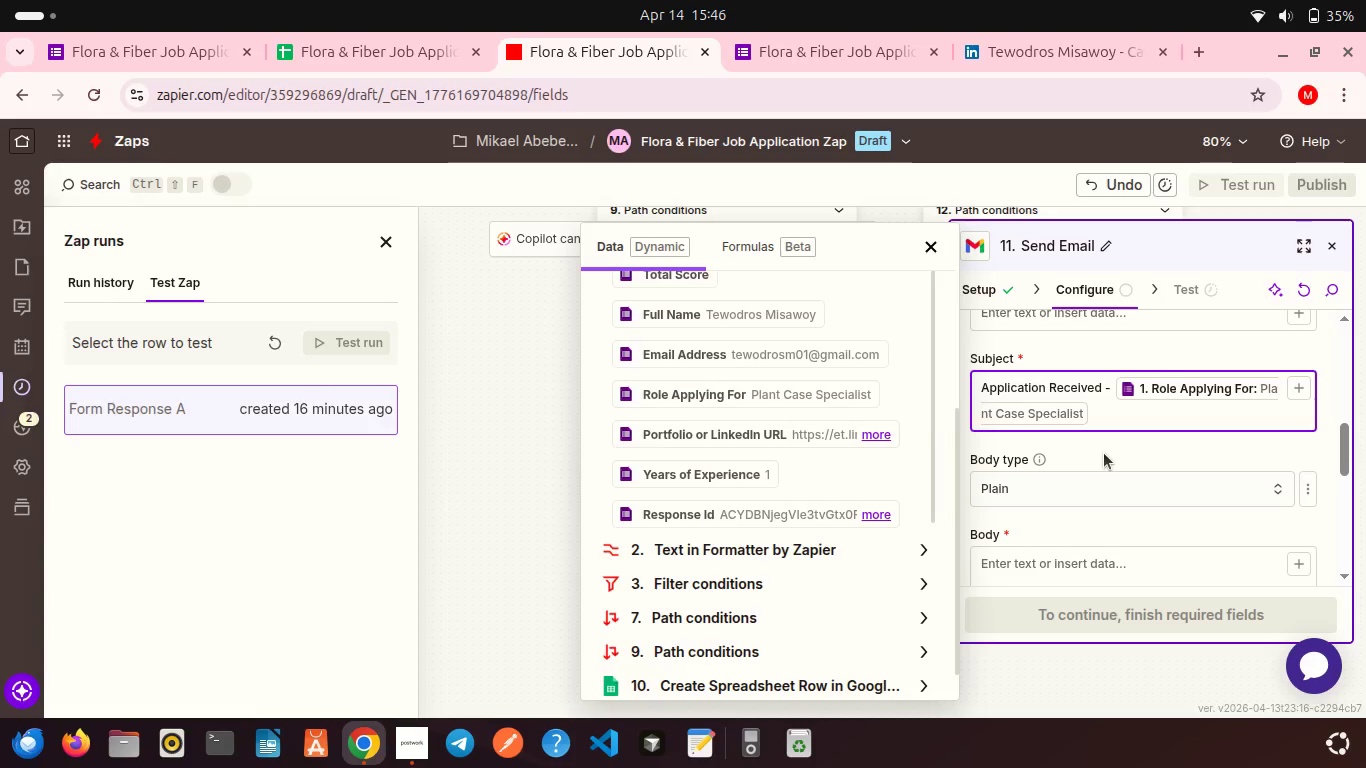 
left_click([1104, 453])
 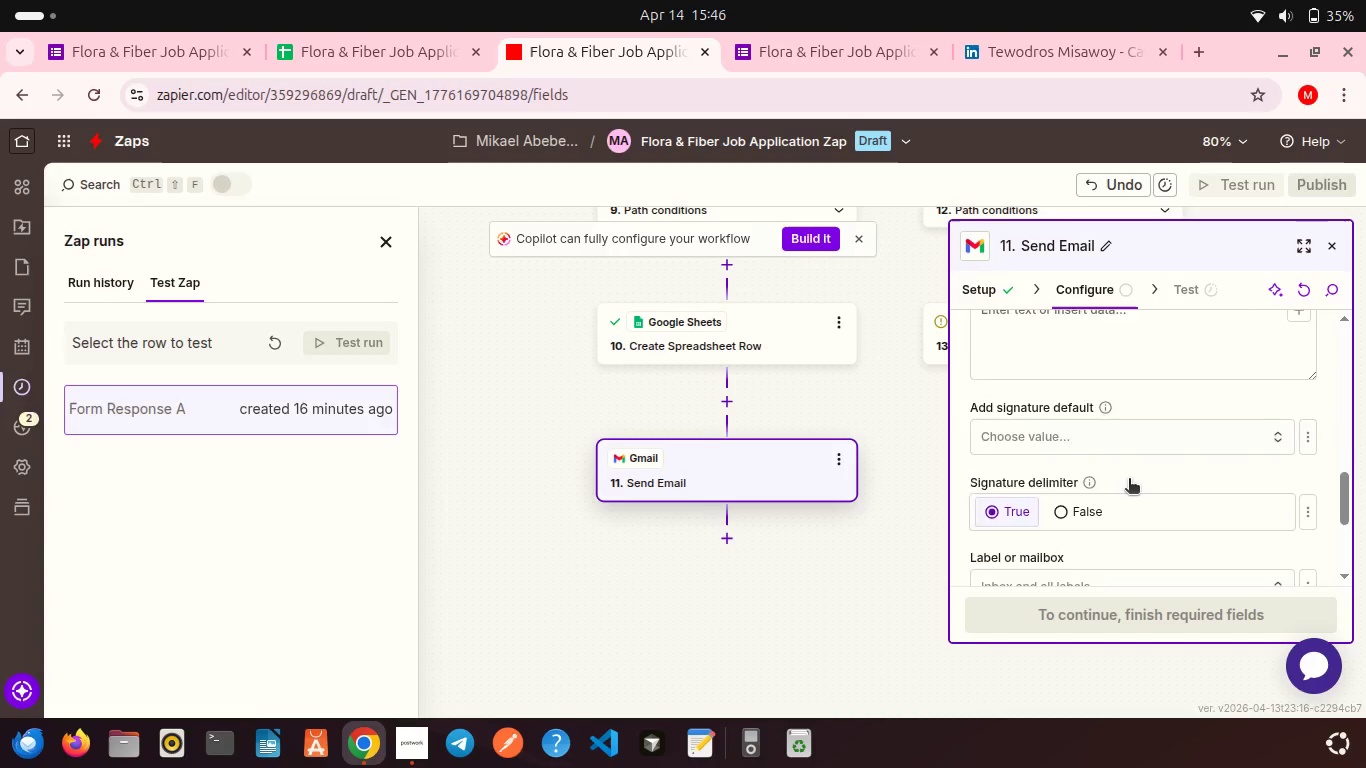 
scroll: coordinate [1129, 480], scroll_direction: down, amount: 3.0
 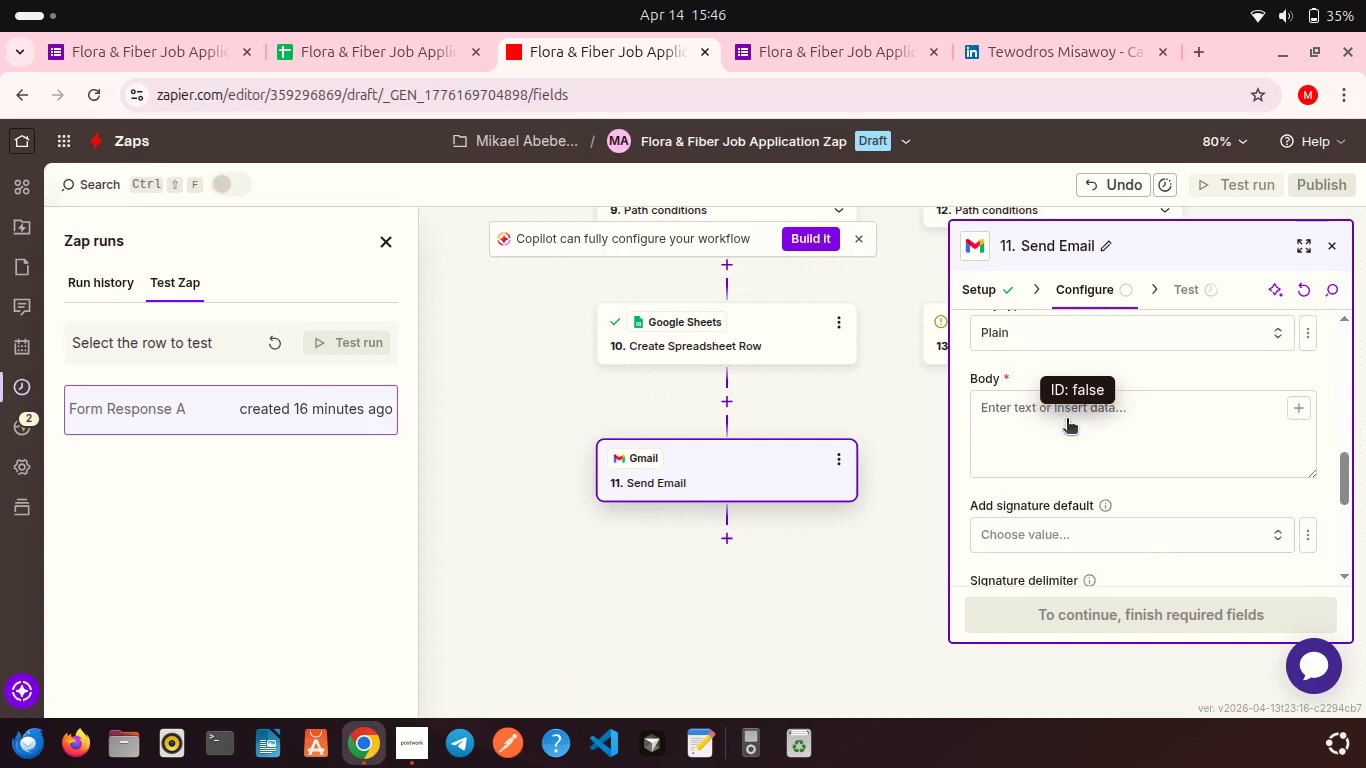 
scroll: coordinate [1067, 420], scroll_direction: up, amount: 1.0
 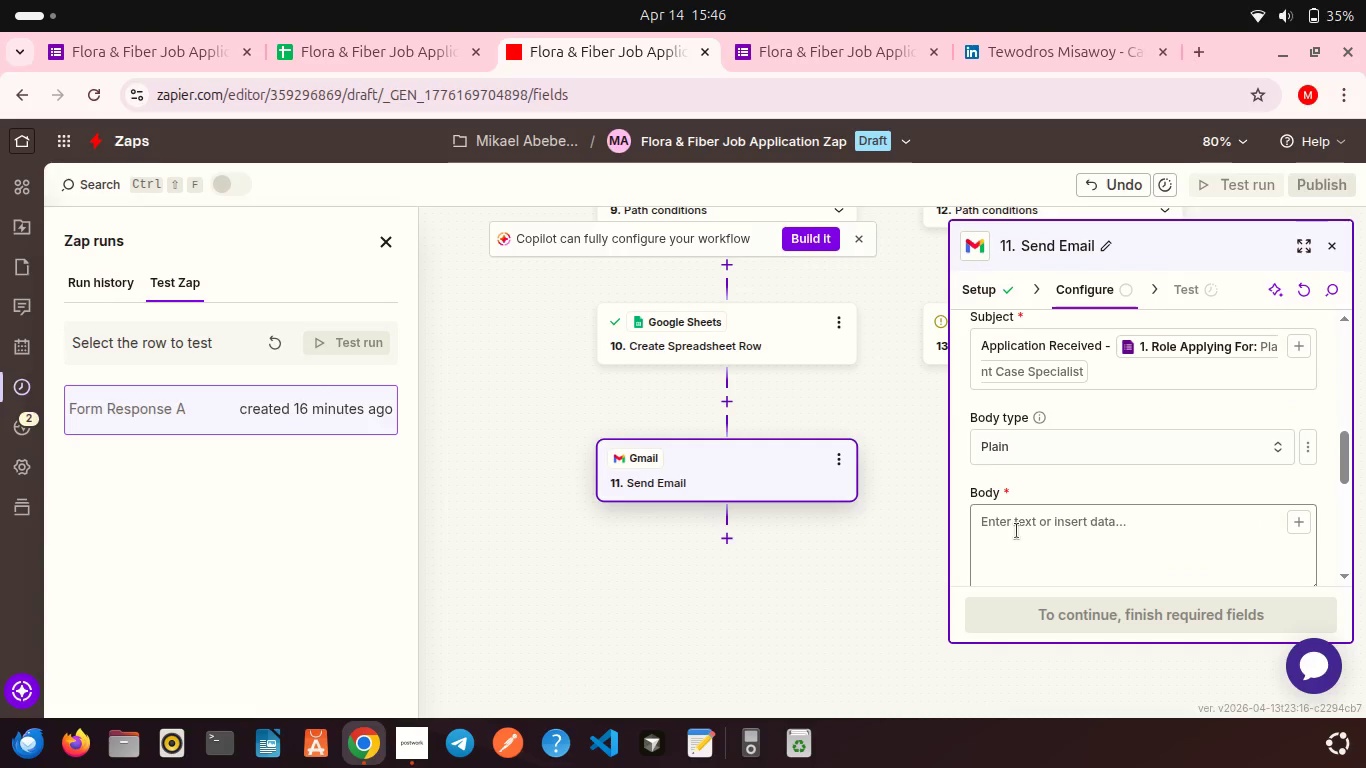 
left_click([1017, 531])
 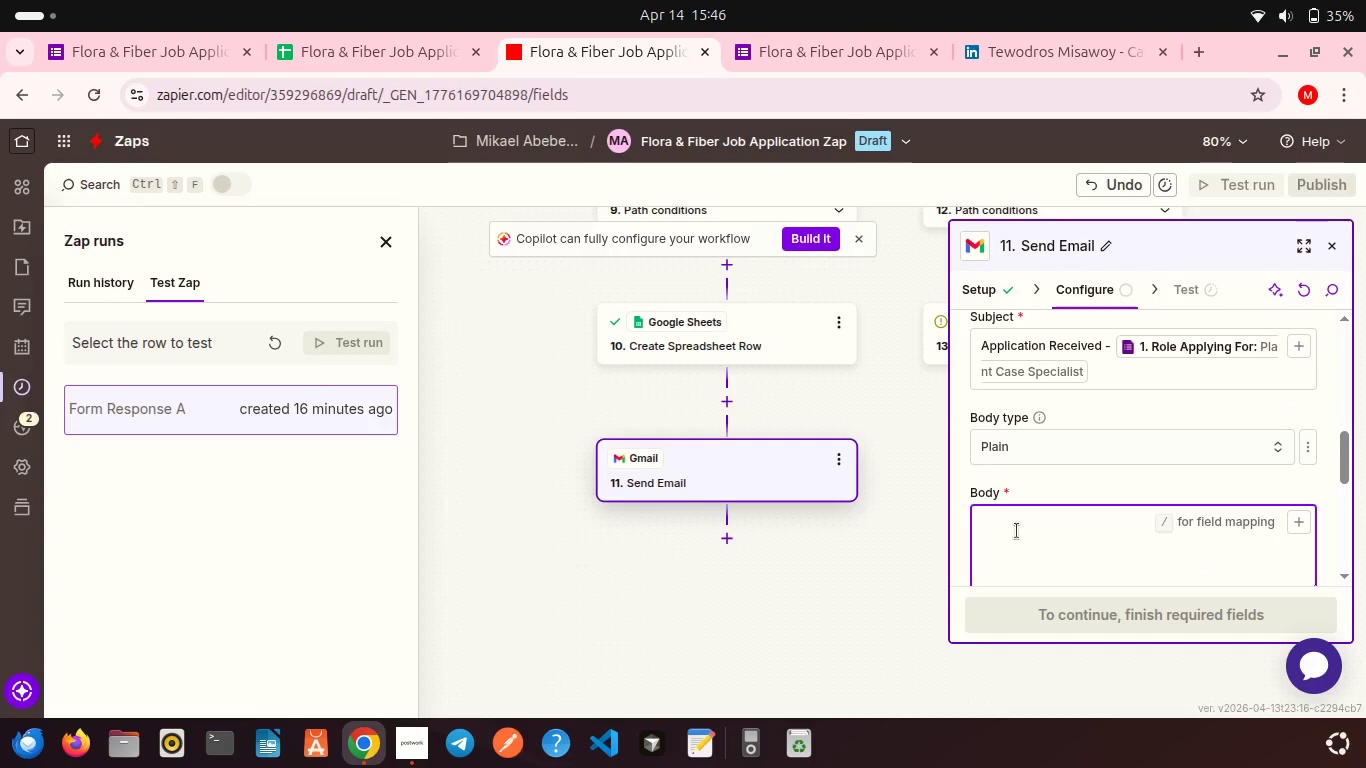 
type(Hi )
 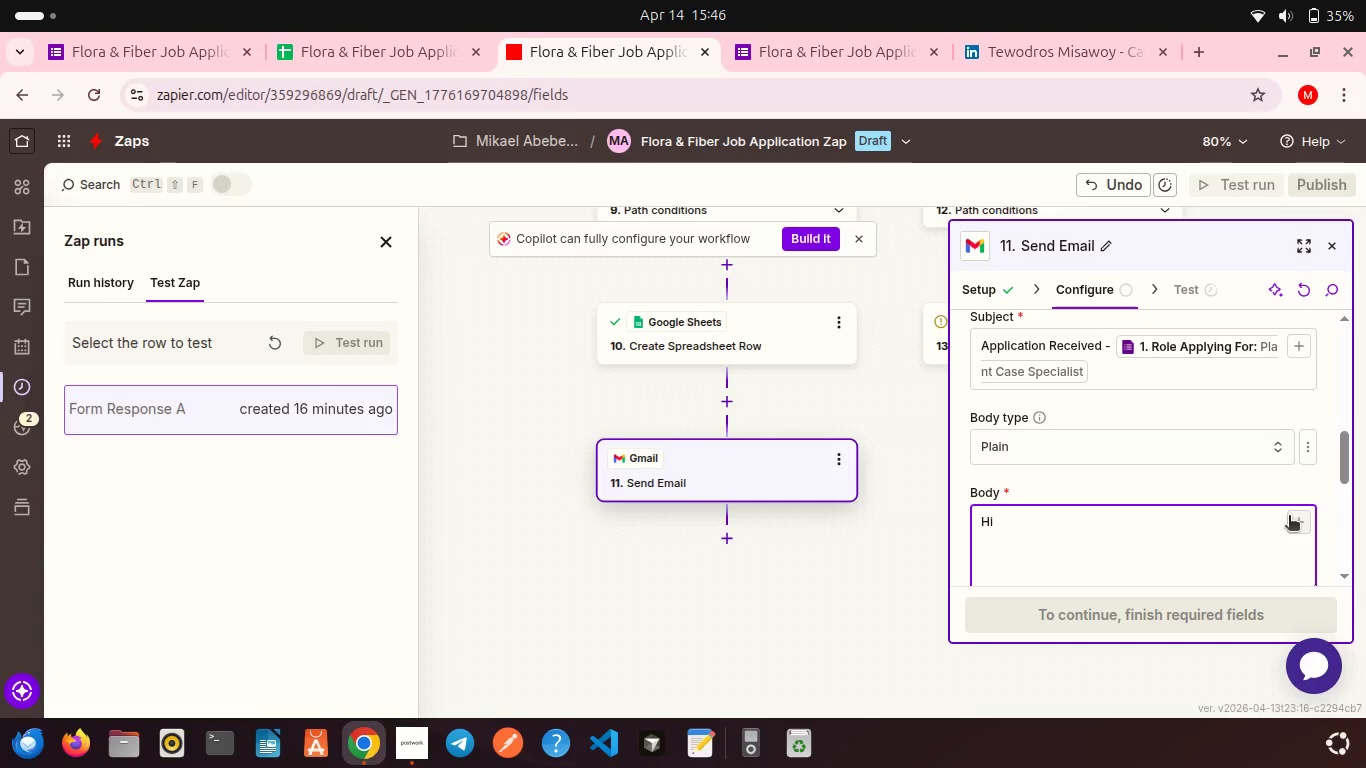 
left_click([1289, 517])
 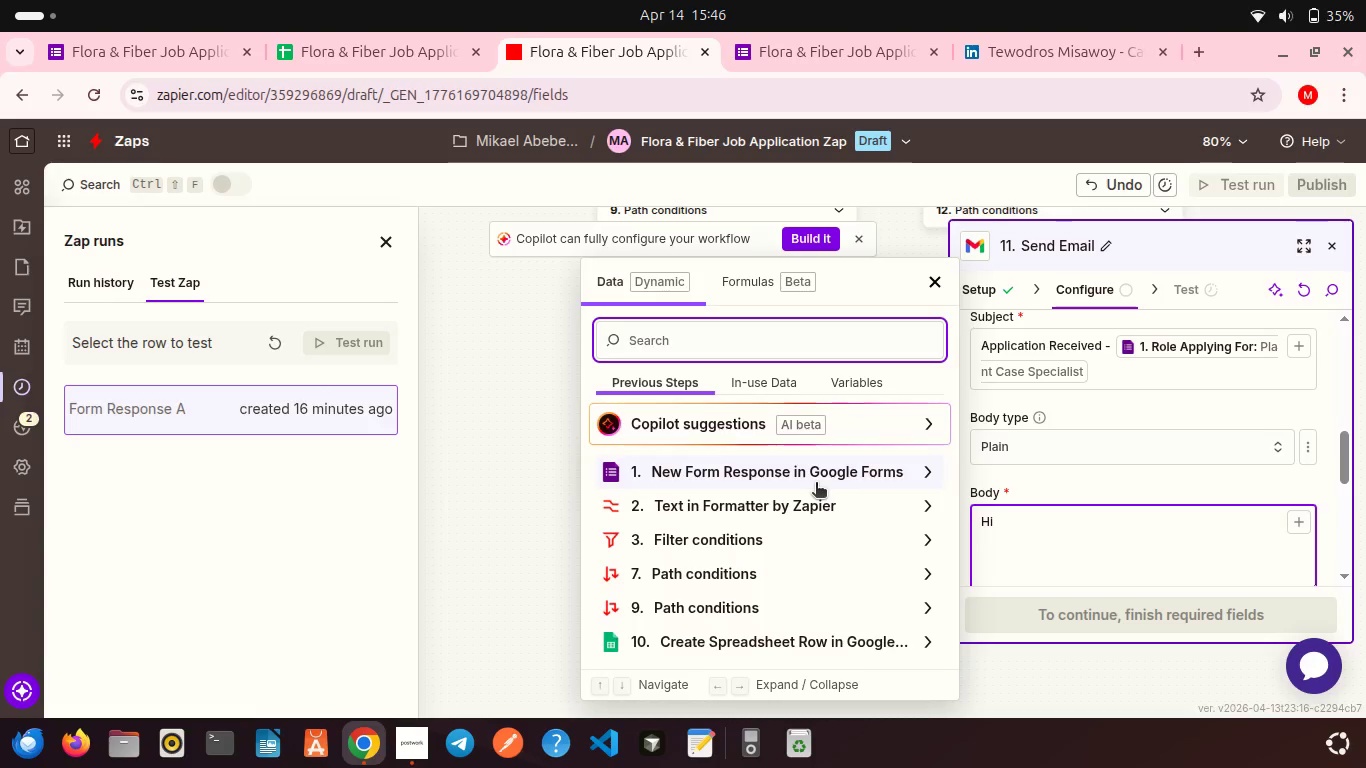 
left_click([816, 484])
 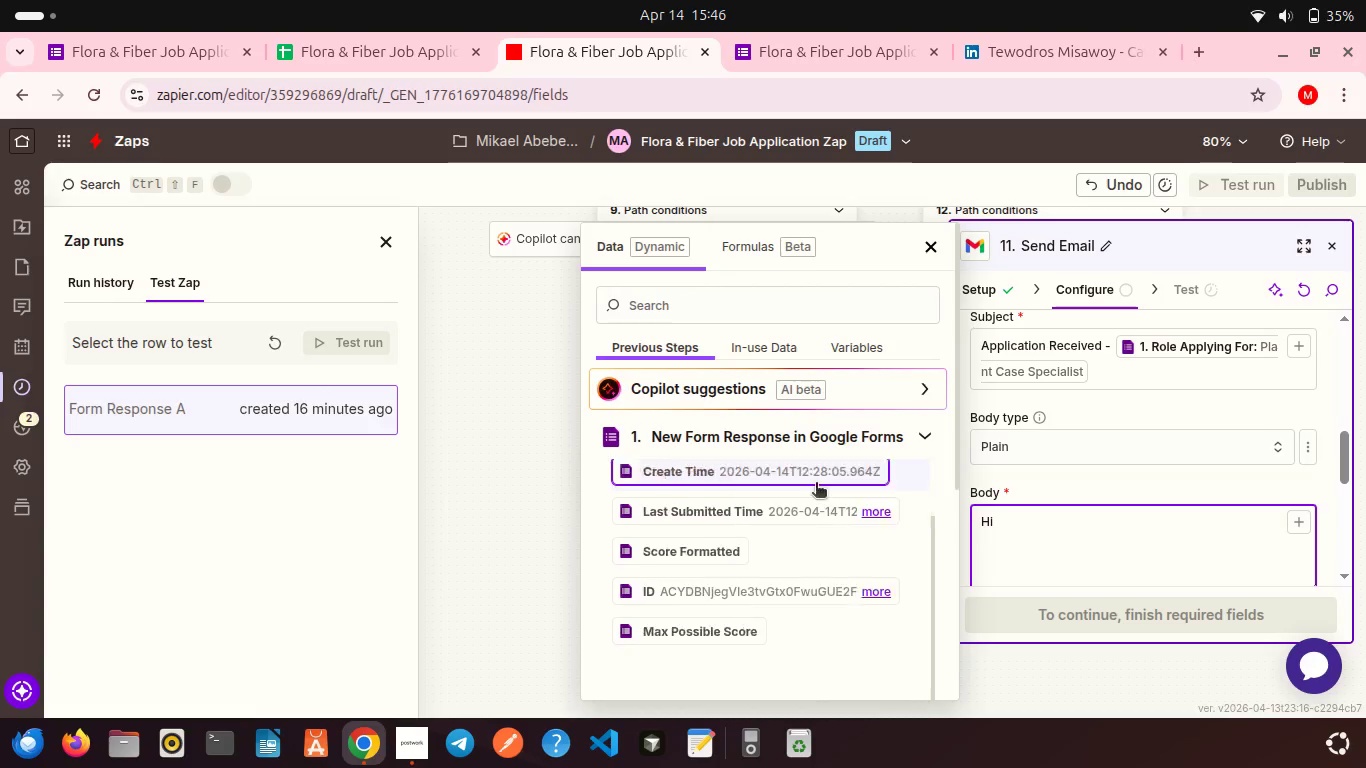 
scroll: coordinate [714, 513], scroll_direction: down, amount: 20.0
 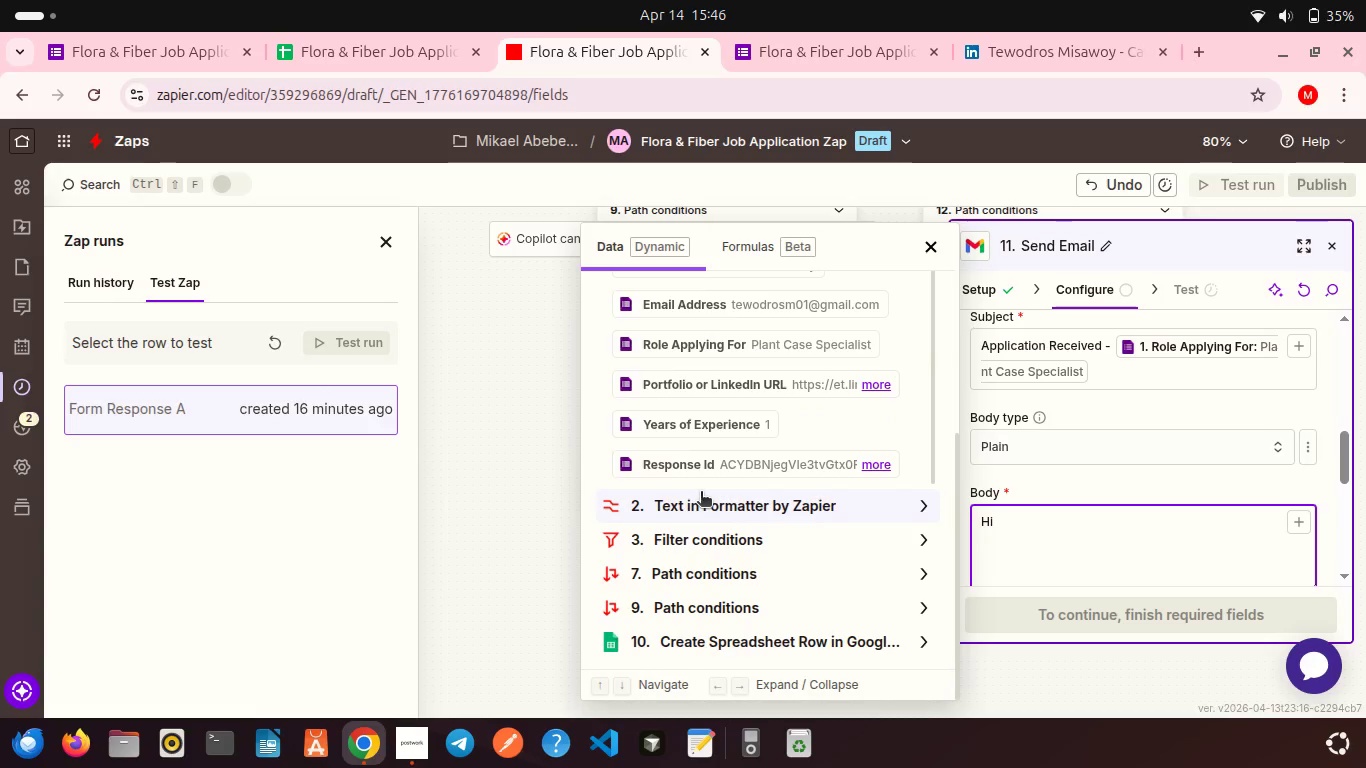 
left_click([701, 493])
 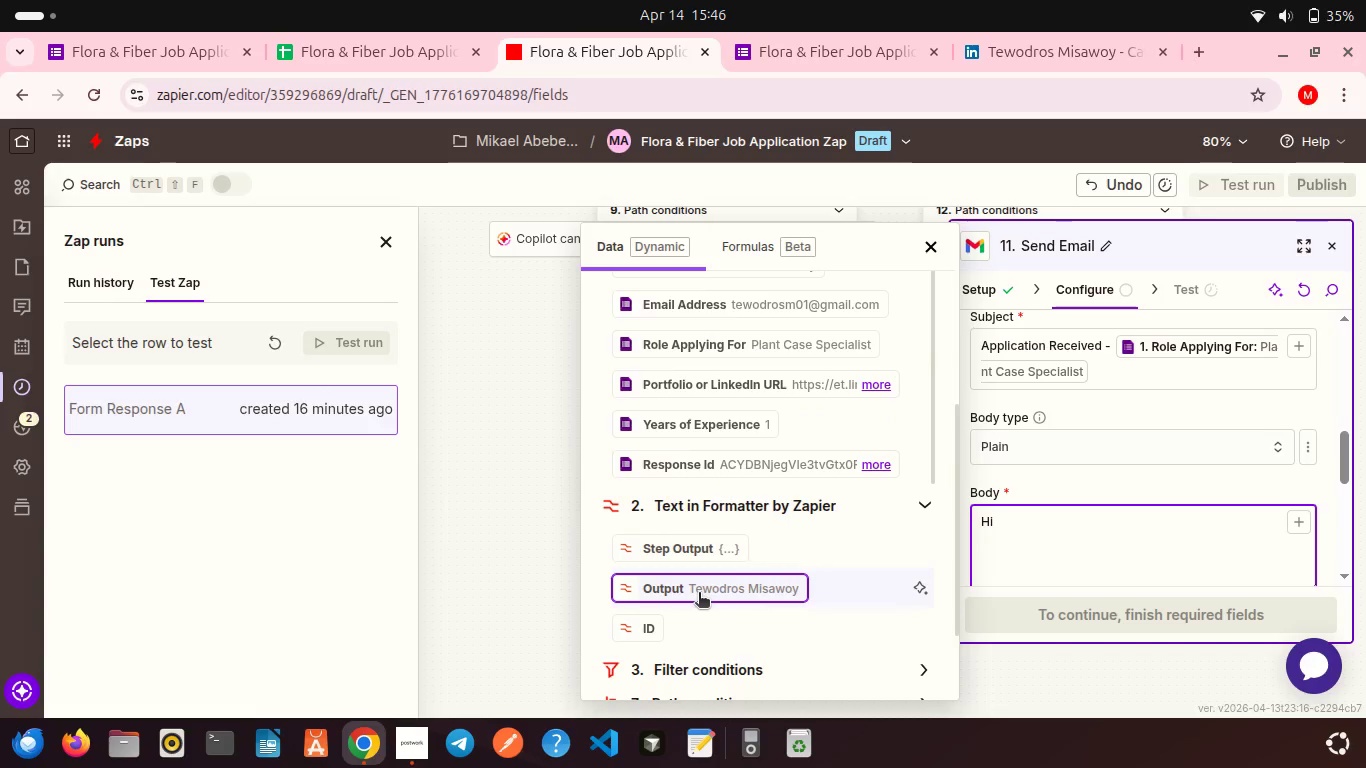 
left_click([699, 594])
 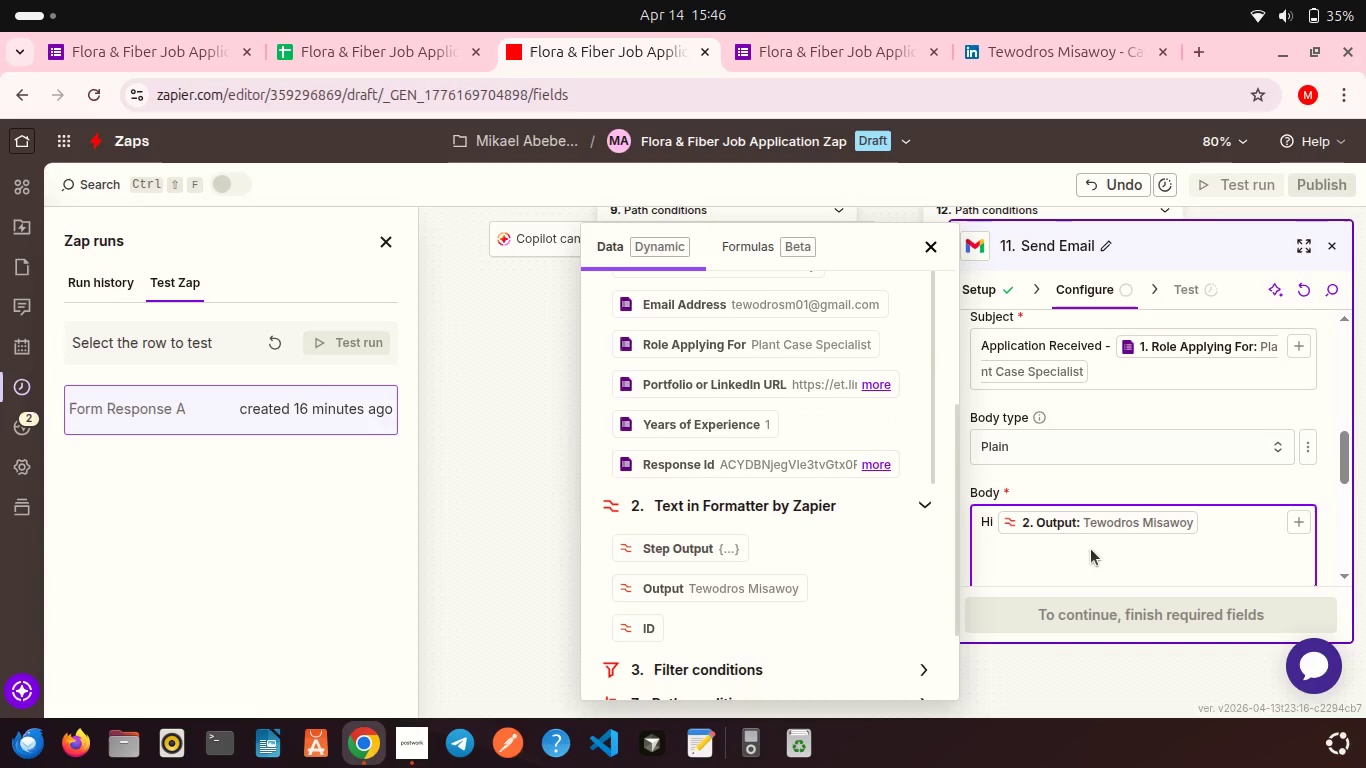 
left_click([1091, 549])
 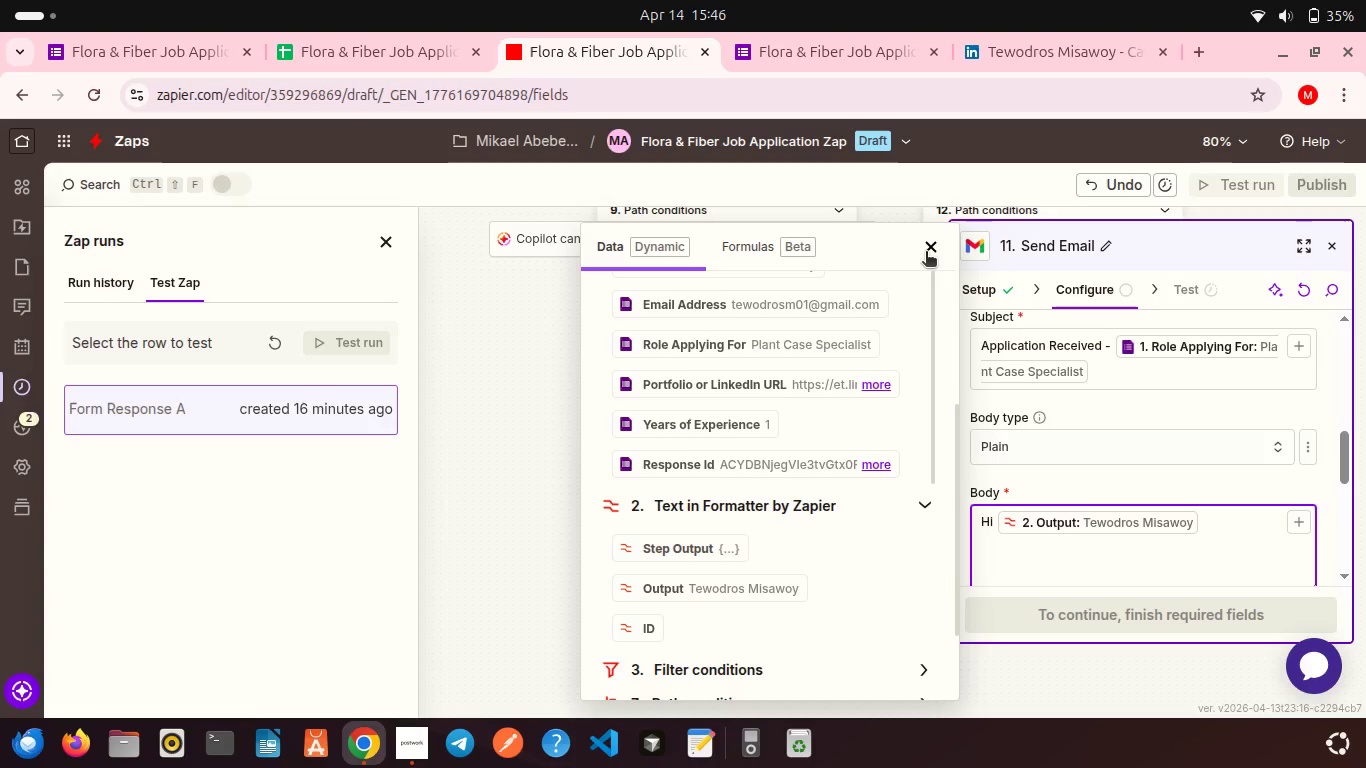 
left_click([926, 253])
 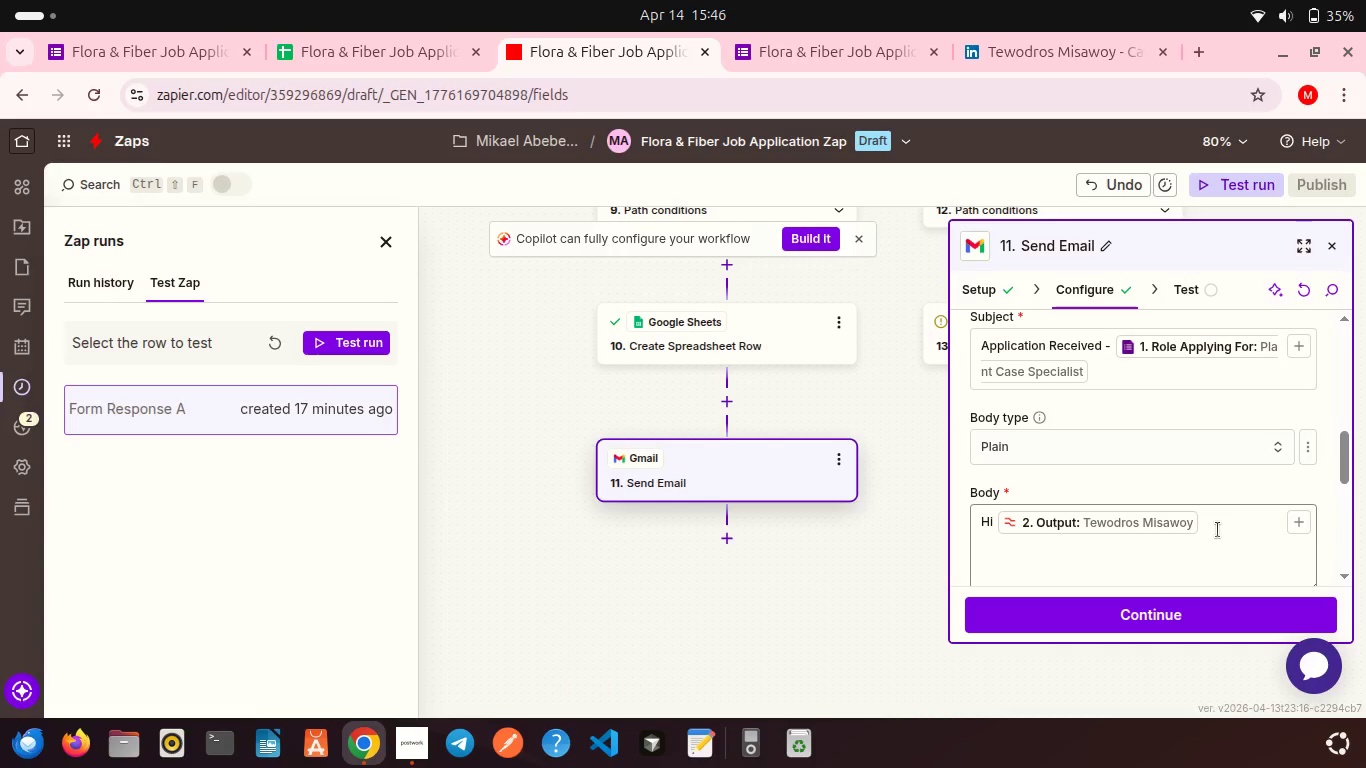 
left_click([1218, 530])
 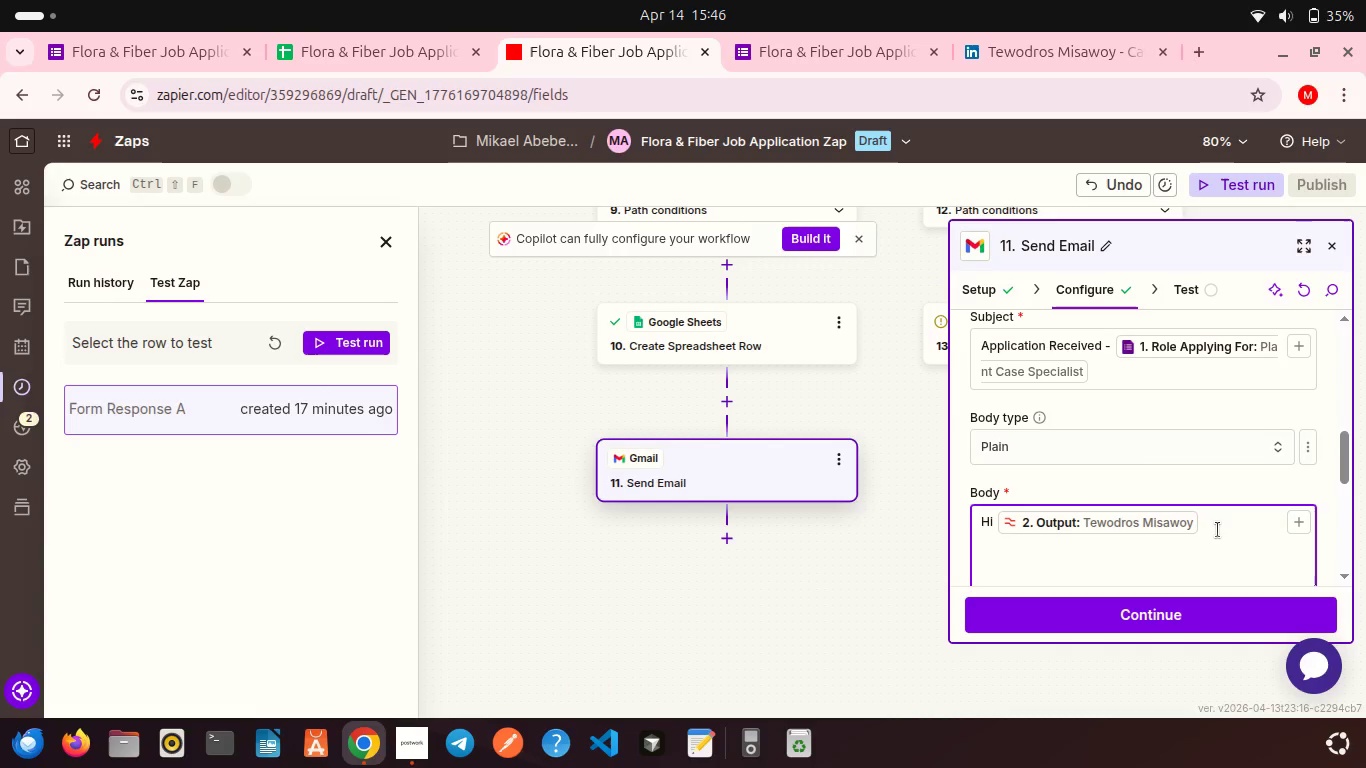 
key(Comma)
 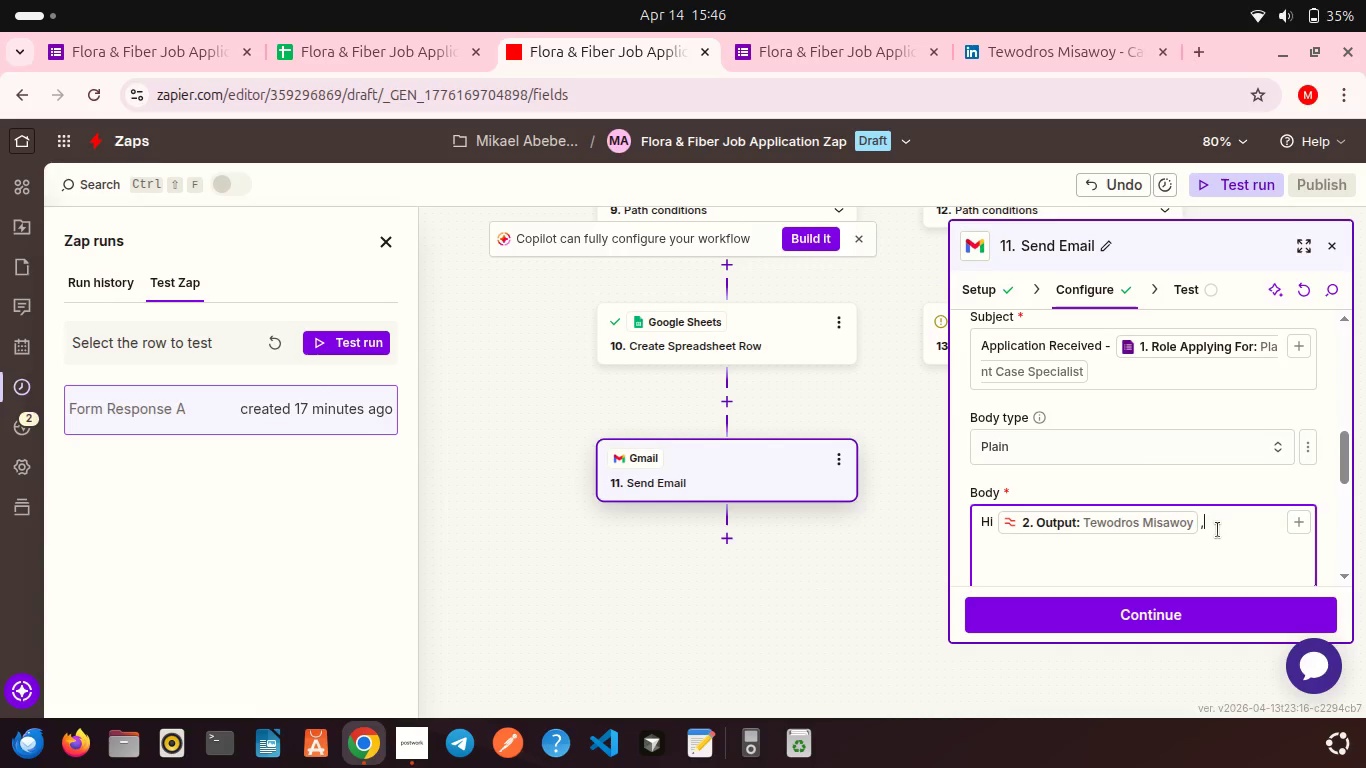 
key(Shift+Enter)
 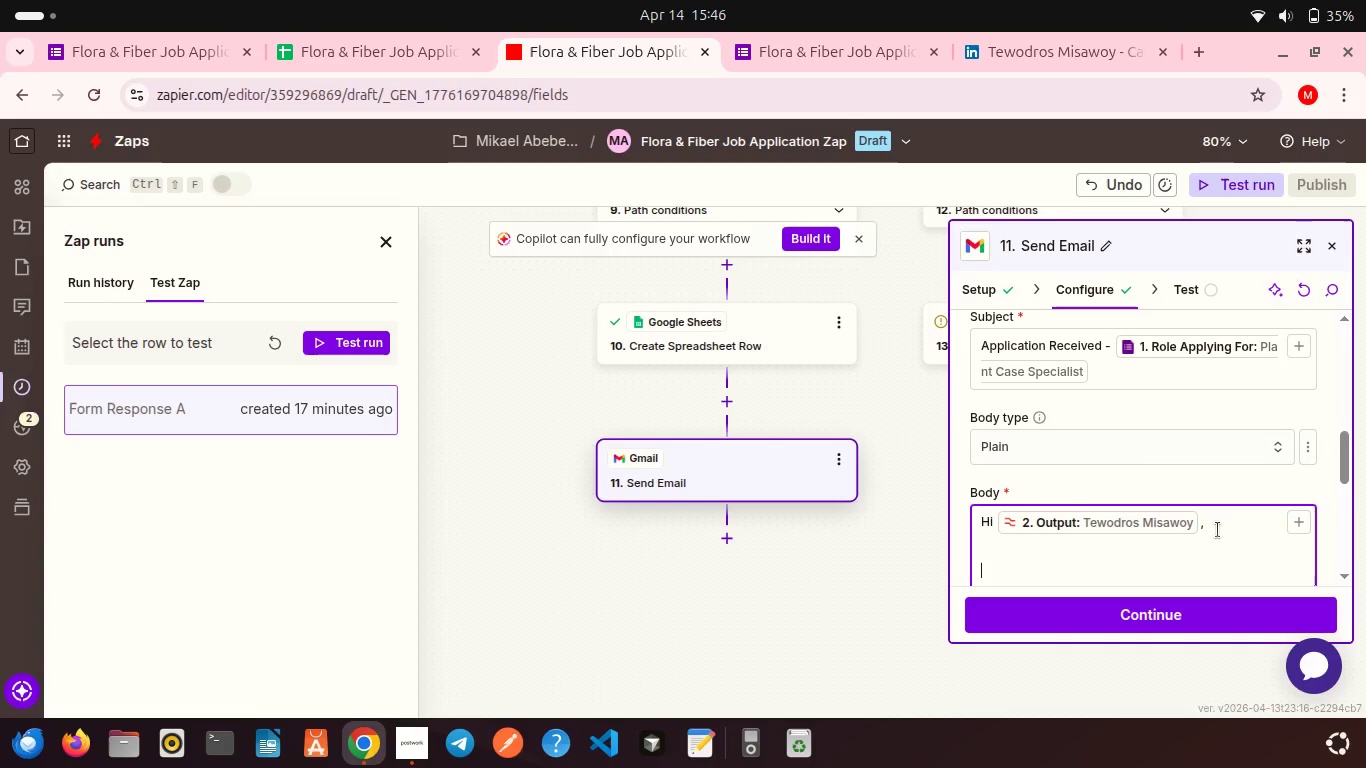 
key(Shift+Enter)
 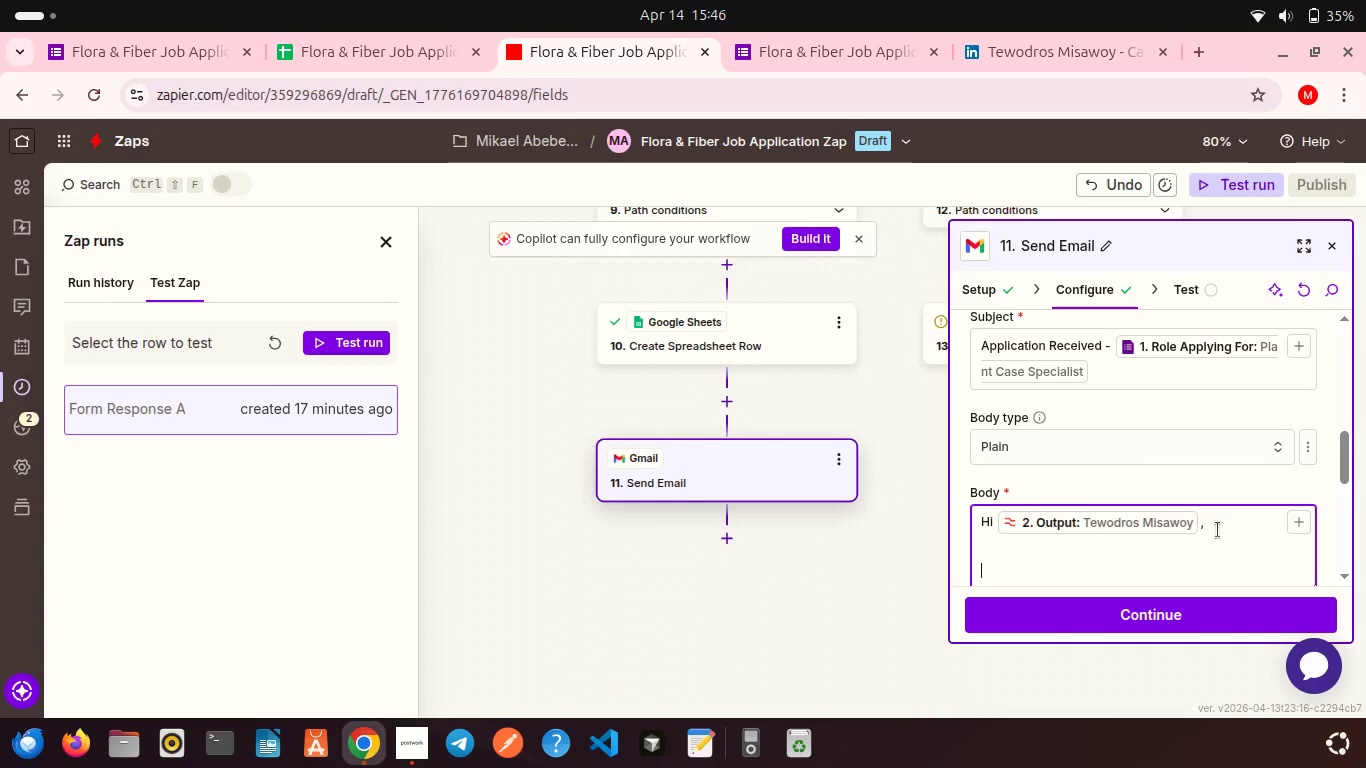 
type(Than )
key(Backspace)
type(k you for applying for the )
 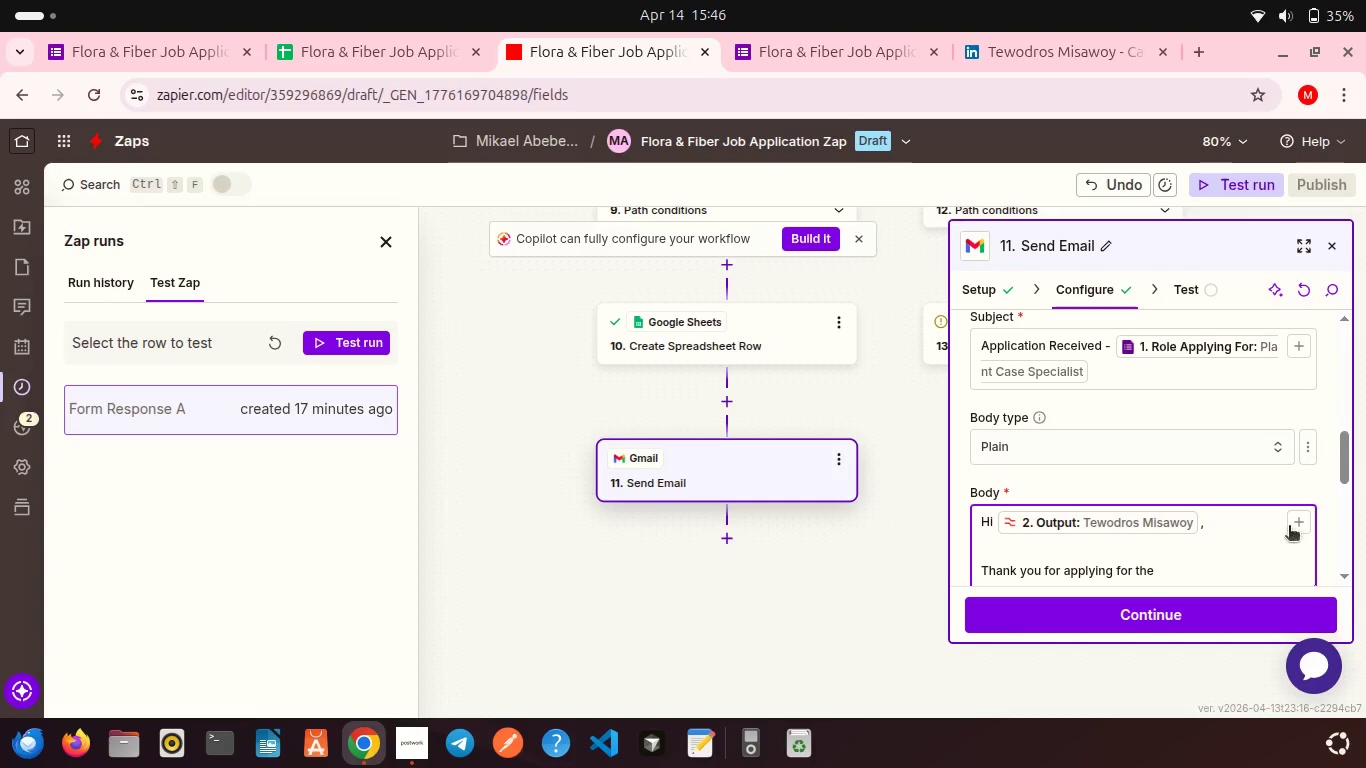 
left_click([1301, 519])
 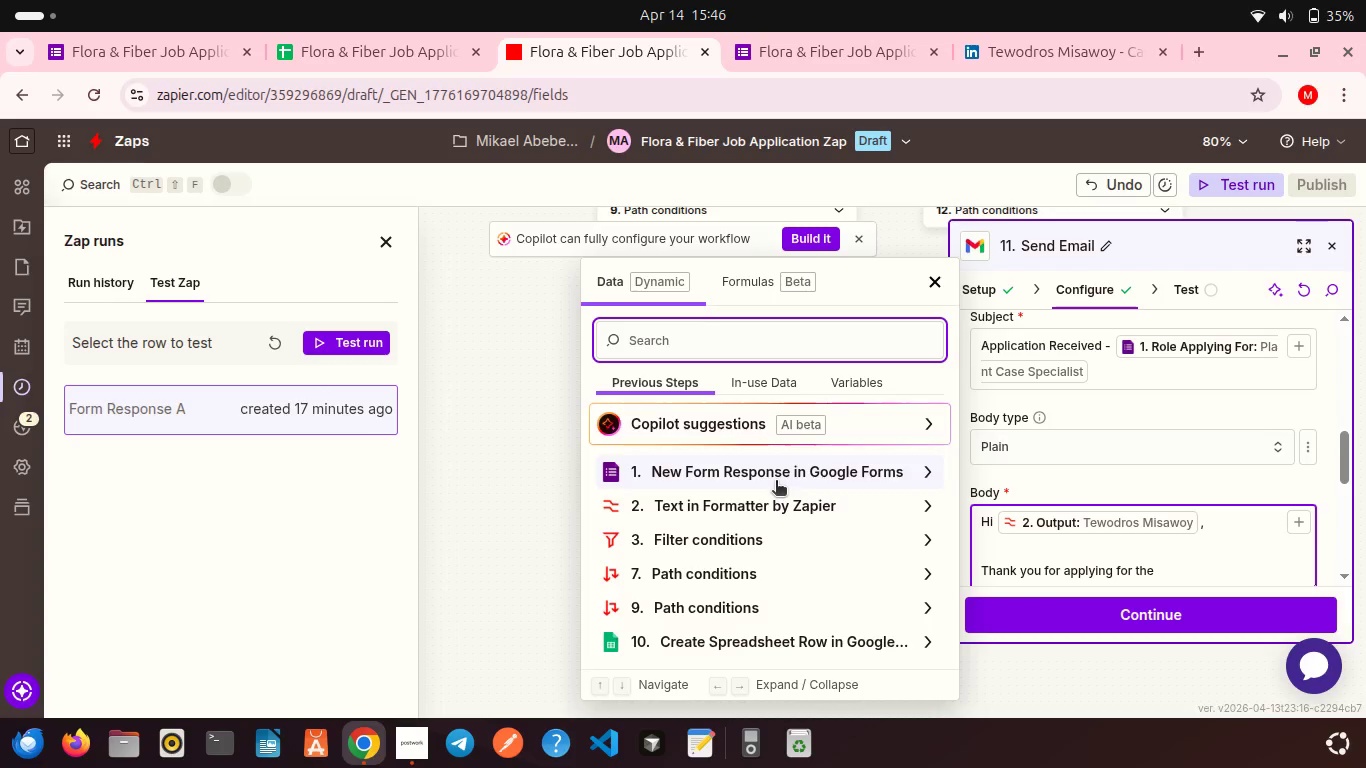 
left_click([776, 482])
 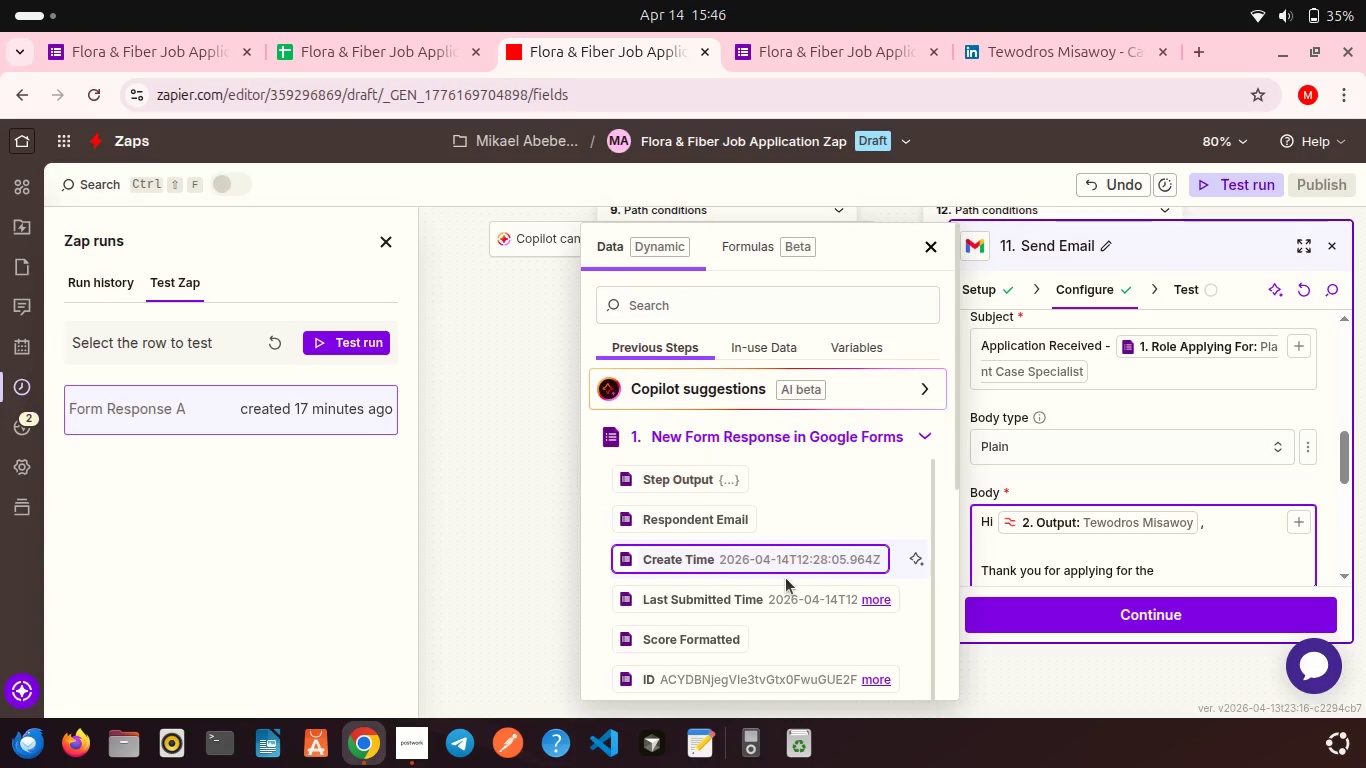 
scroll: coordinate [786, 578], scroll_direction: down, amount: 13.0
 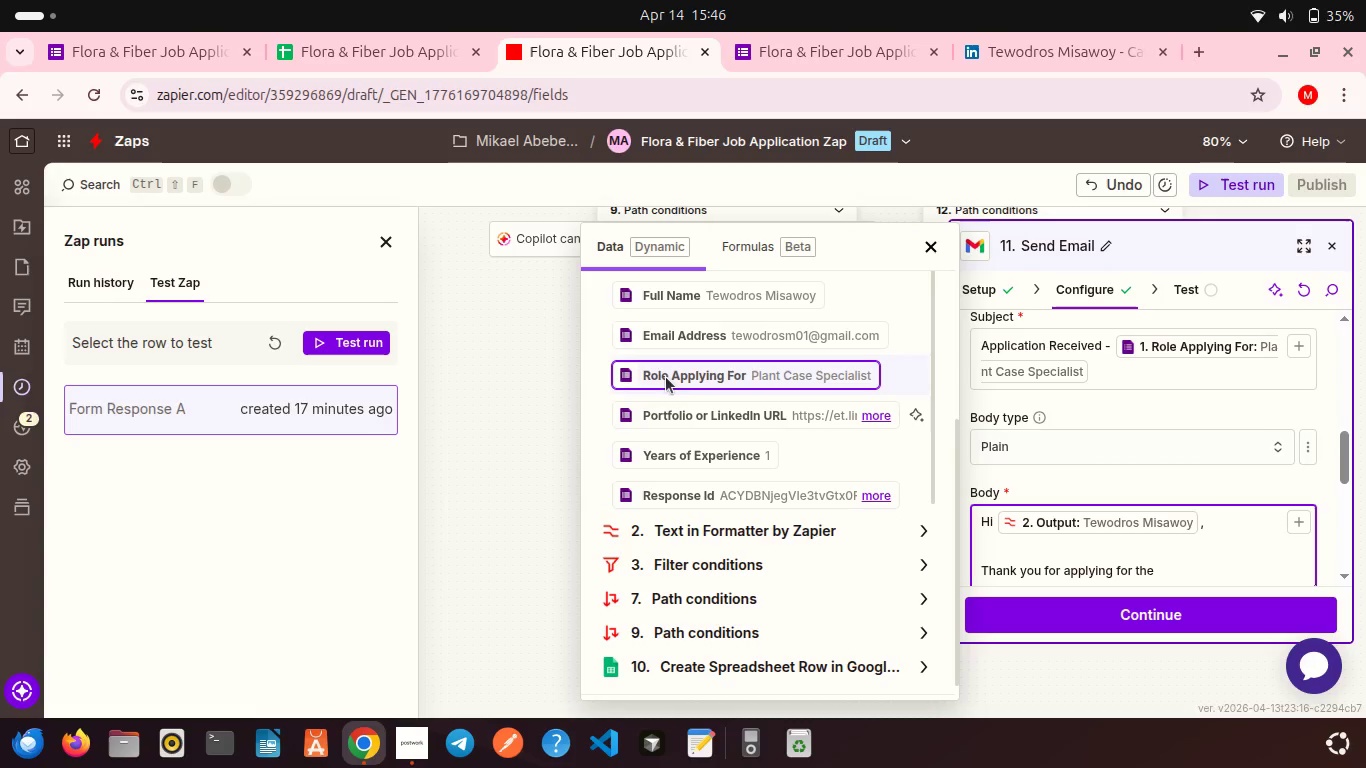 
left_click([662, 373])
 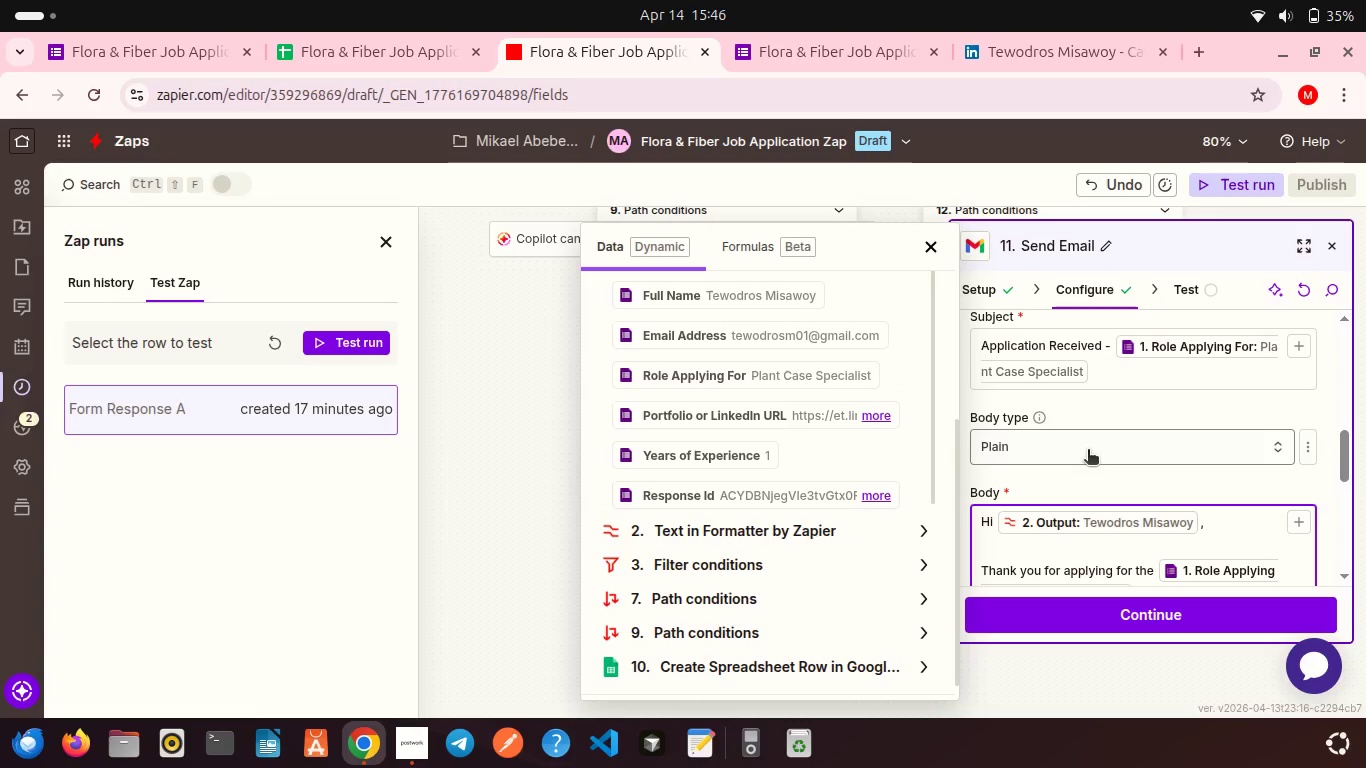 
scroll: coordinate [1088, 451], scroll_direction: down, amount: 3.0
 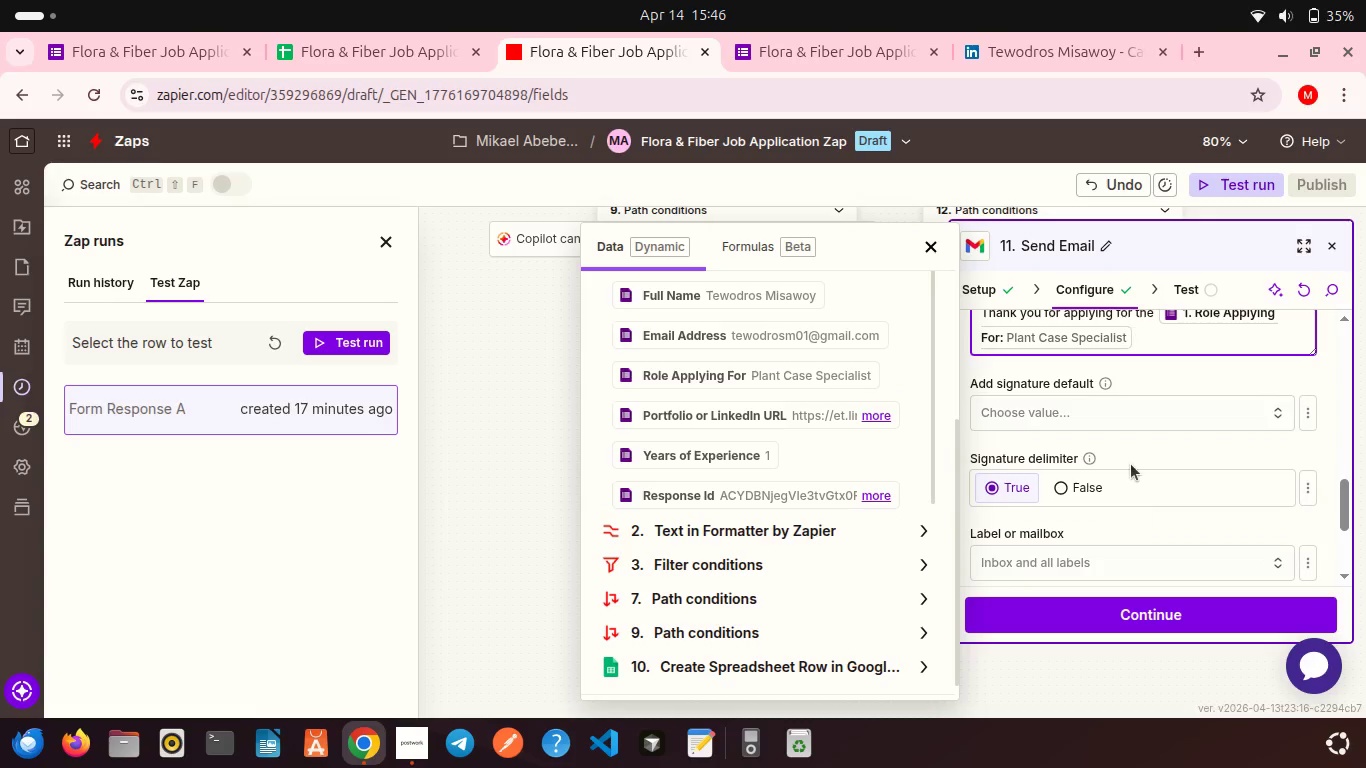 
scroll: coordinate [1131, 464], scroll_direction: up, amount: 2.0
 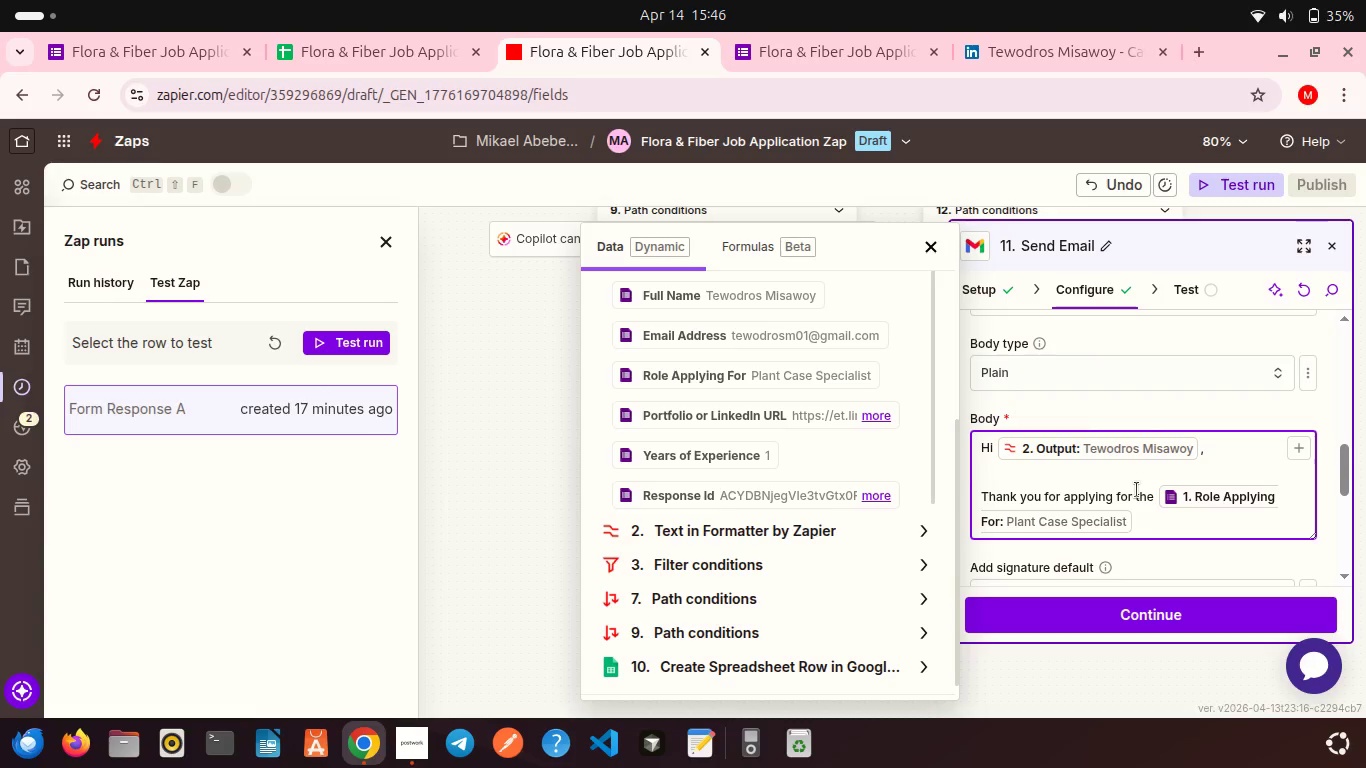 
type(p)
key(Backspace)
type( position at Flora & Fiber.)
 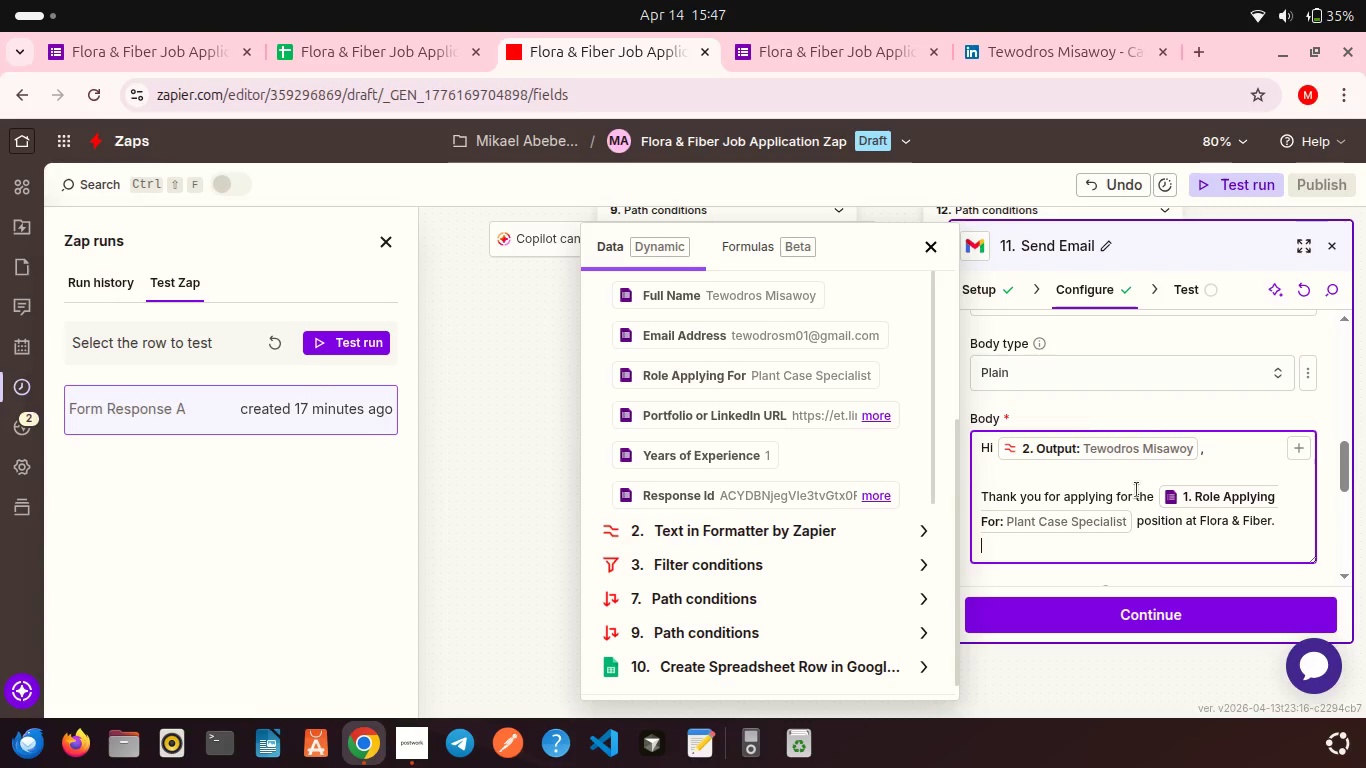 
key(Shift+Enter)
 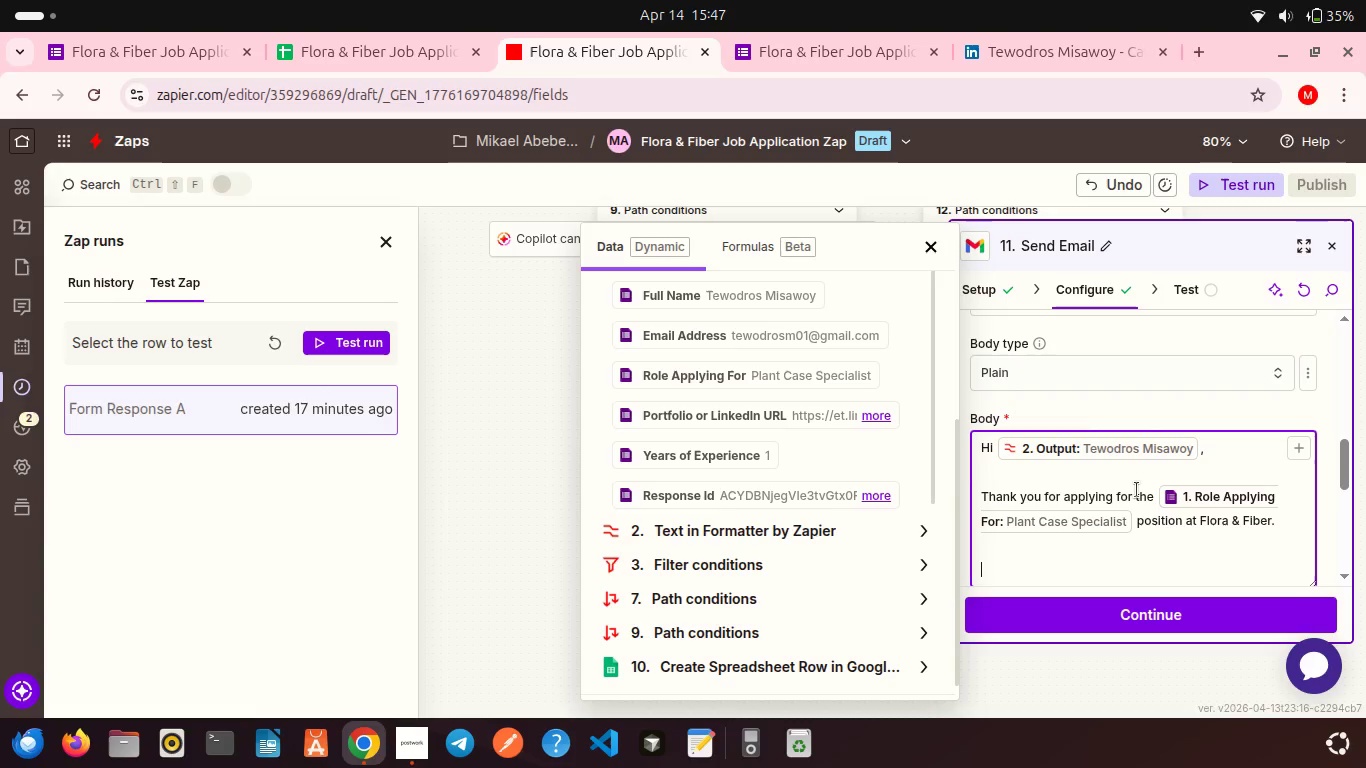 
key(Shift+Enter)
 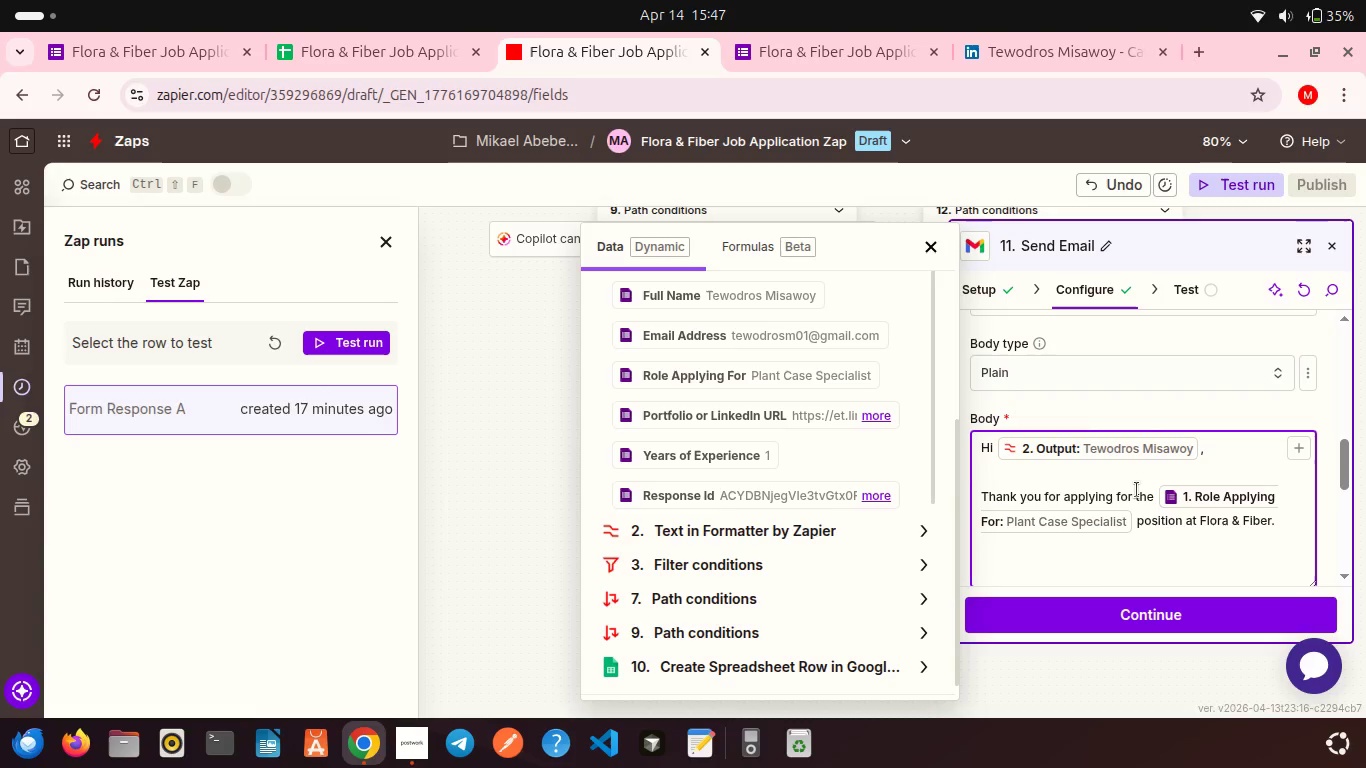 
type(Your application has been successfully received and is currently under review.)
 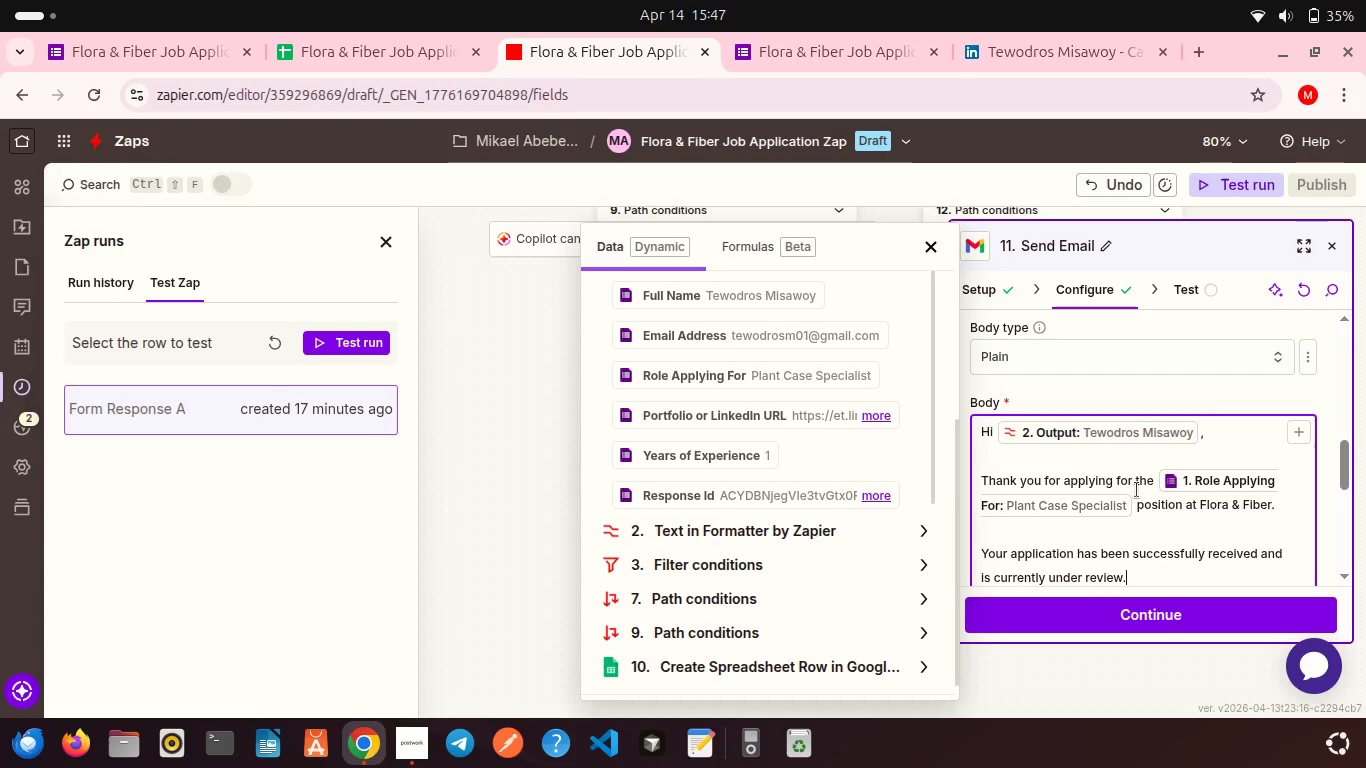 
key(Shift+Enter)
 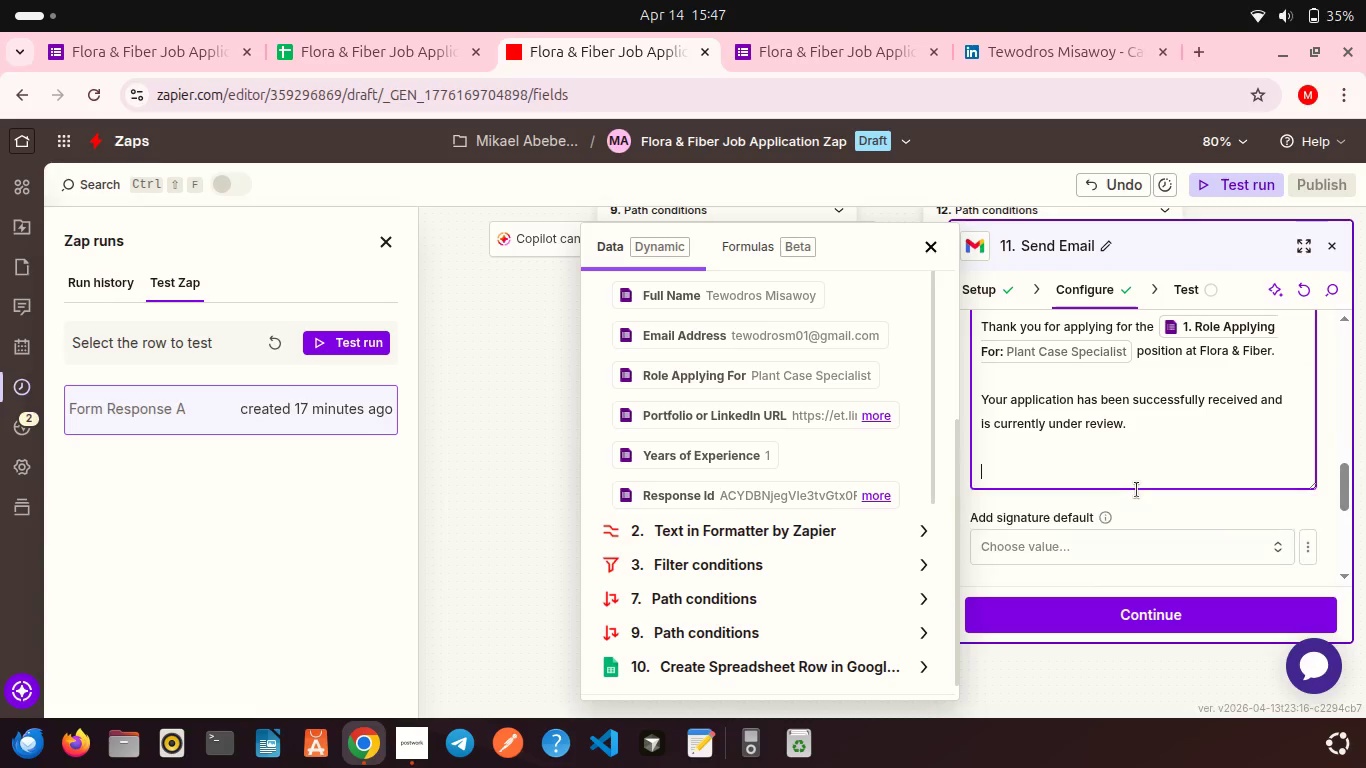 
key(Shift+Enter)
 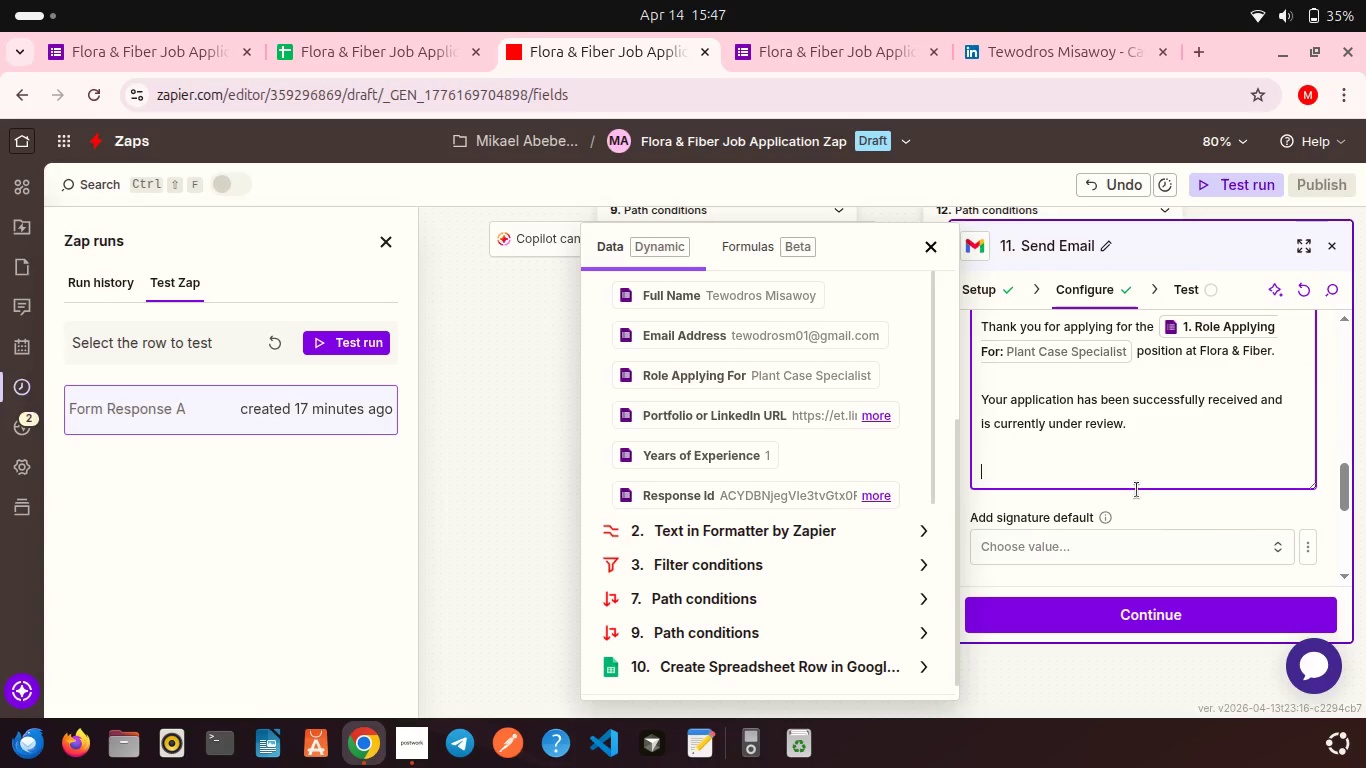 
type(We will contact you soon regarding the next steps.)
 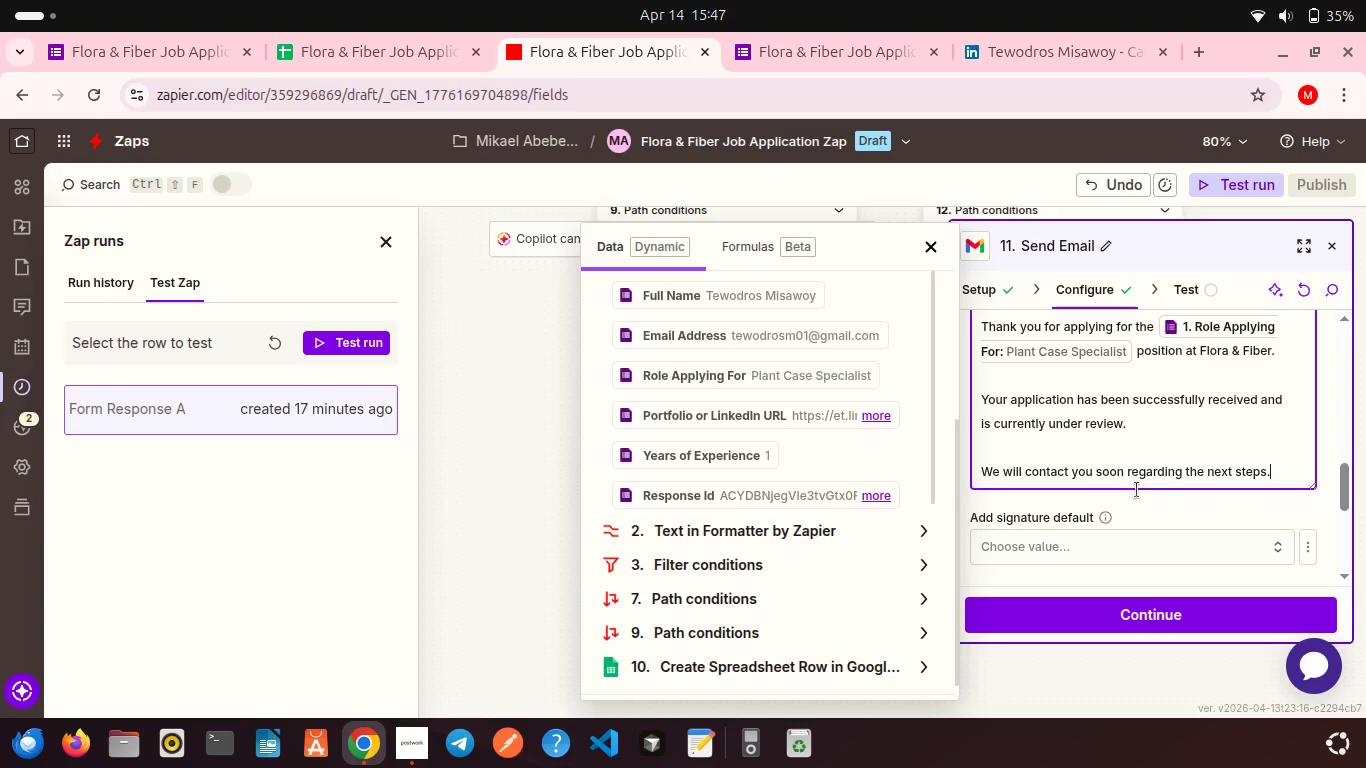 
key(Shift+Enter)
 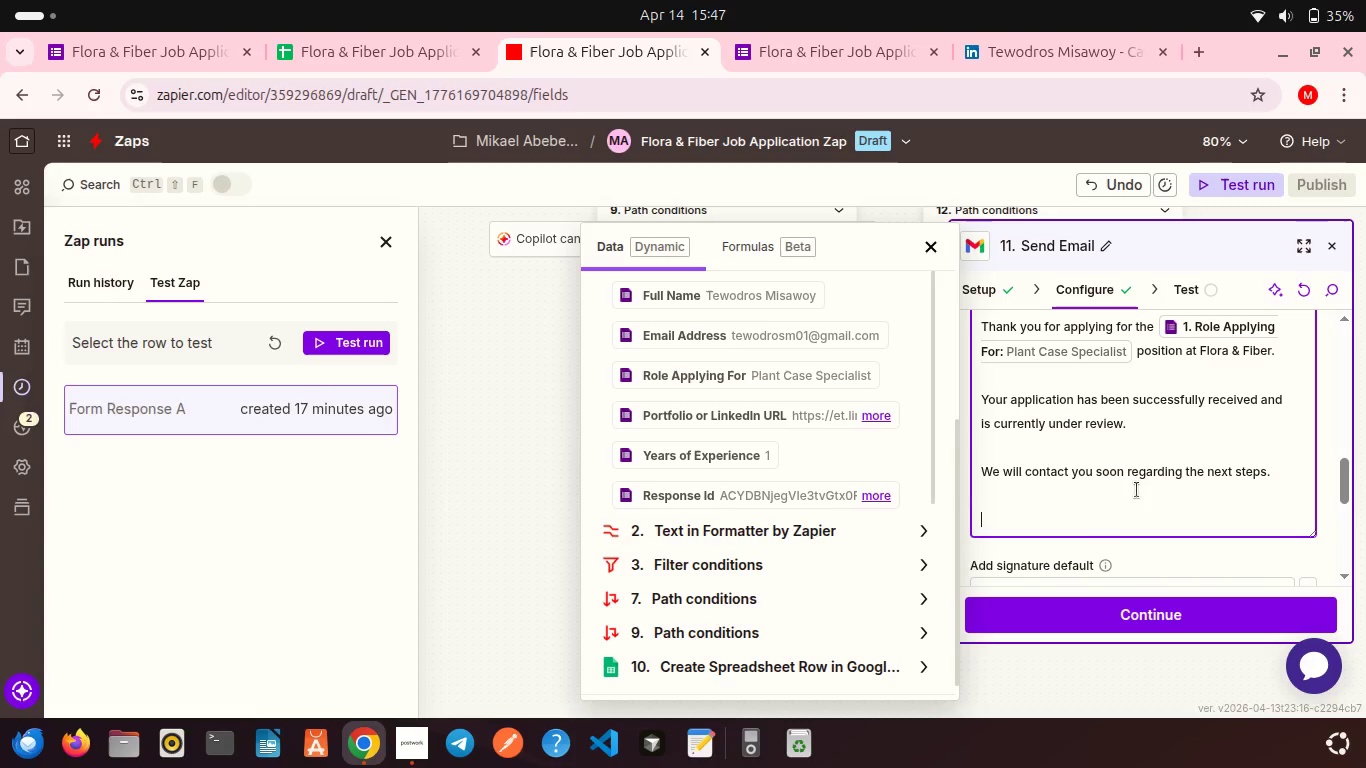 
key(Shift+Enter)
 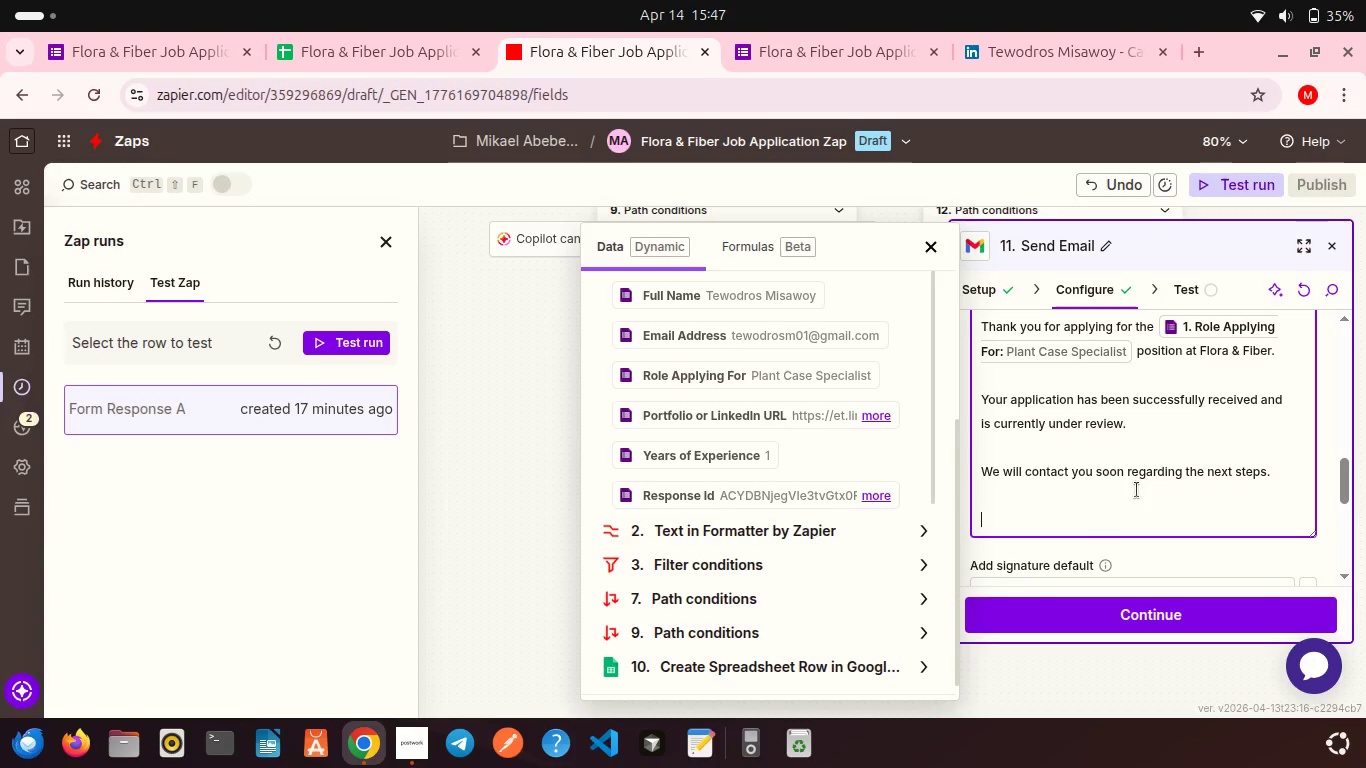 
type(Best regards,")
key(Backspace)
 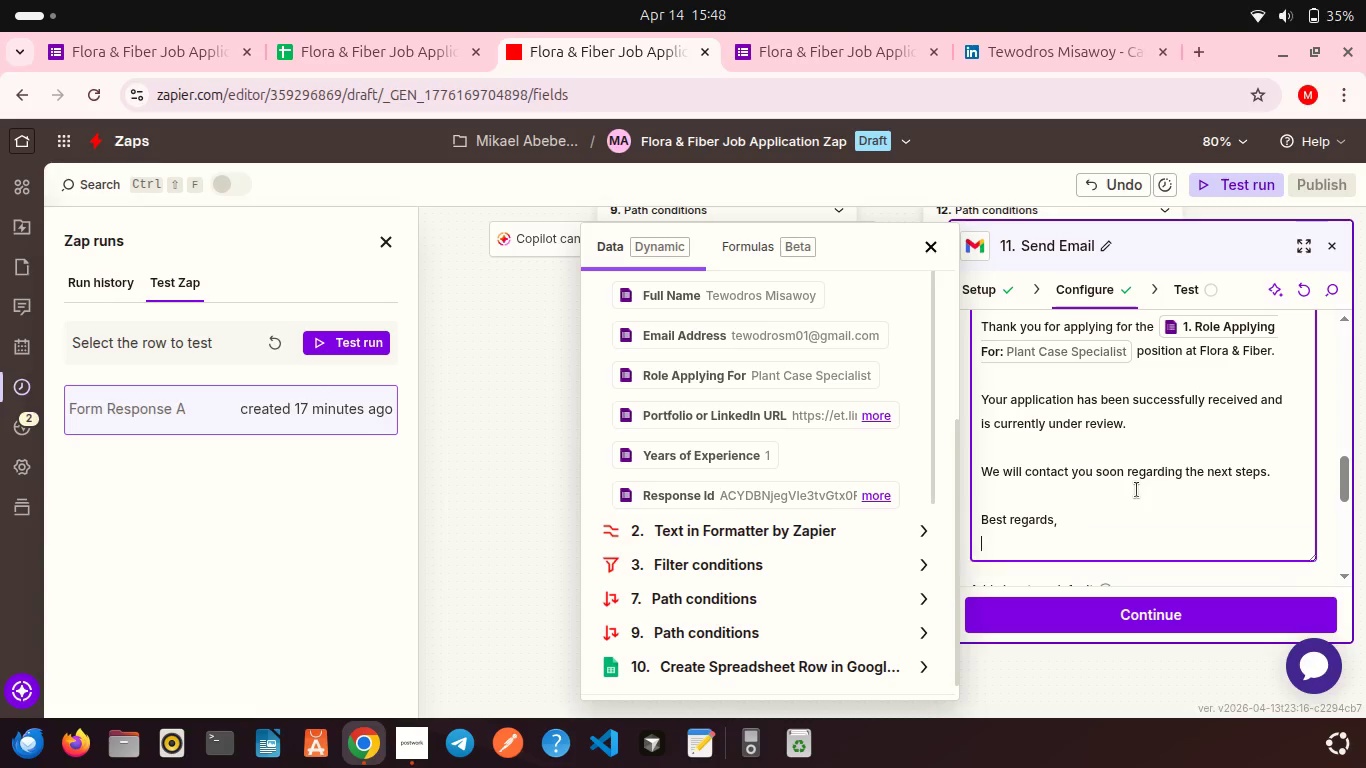 
key(Shift+Enter)
 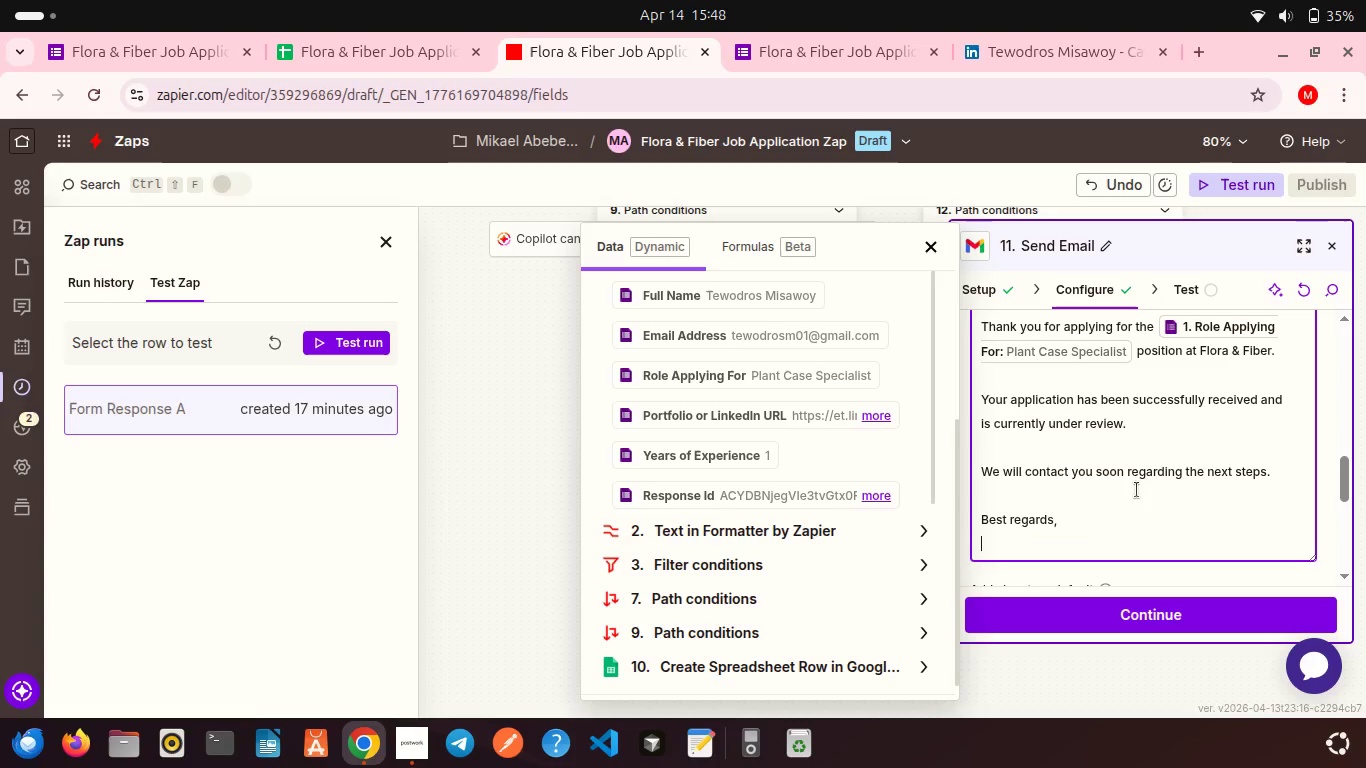 
type(Elena)
 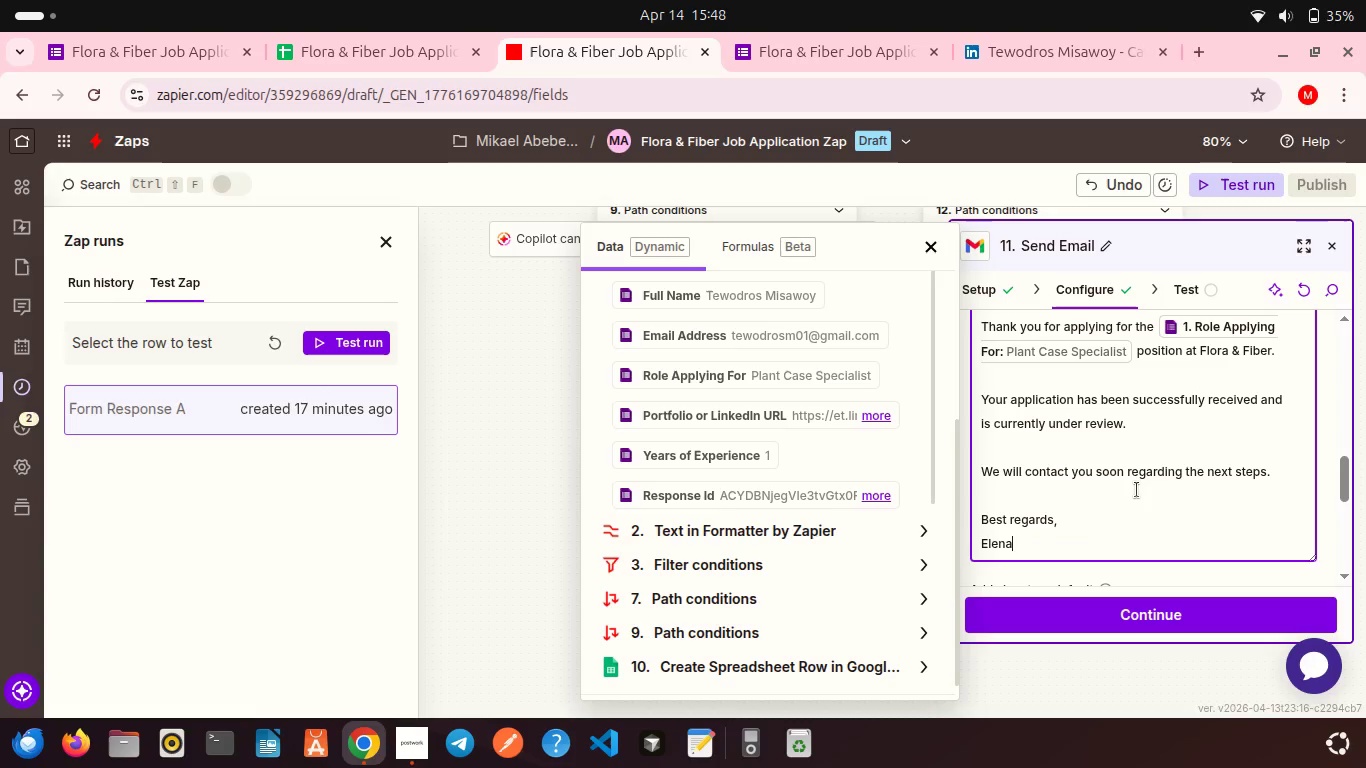 
key(Shift+Enter)
 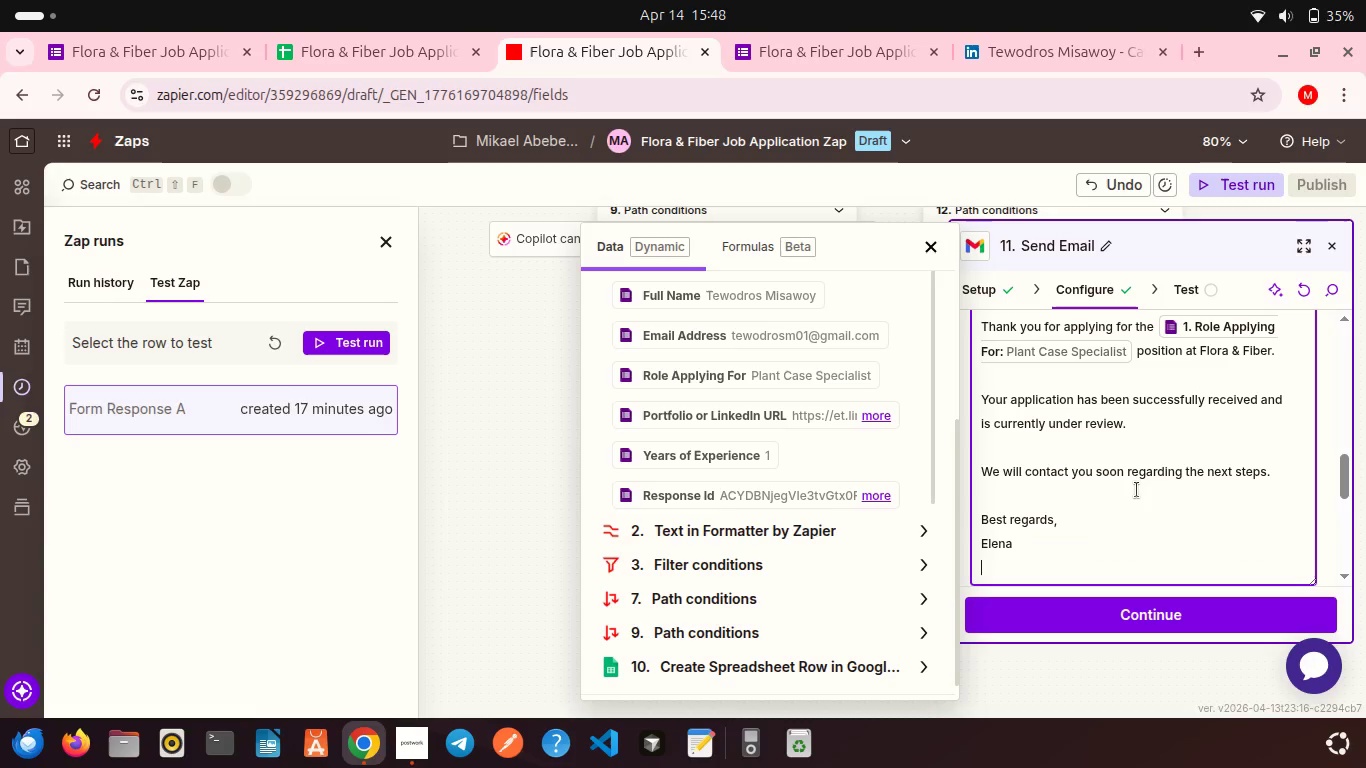 
type(HR Manager)
 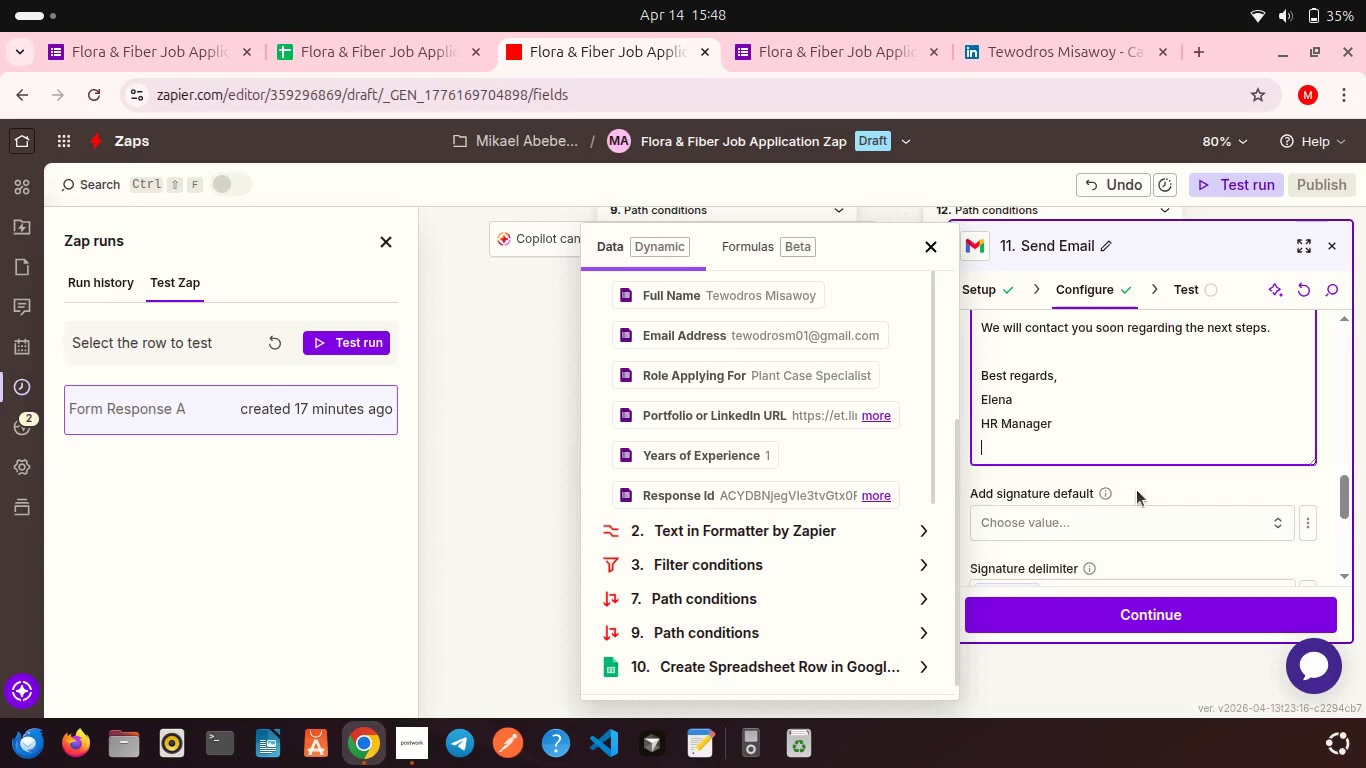 
key(Shift+Enter)
 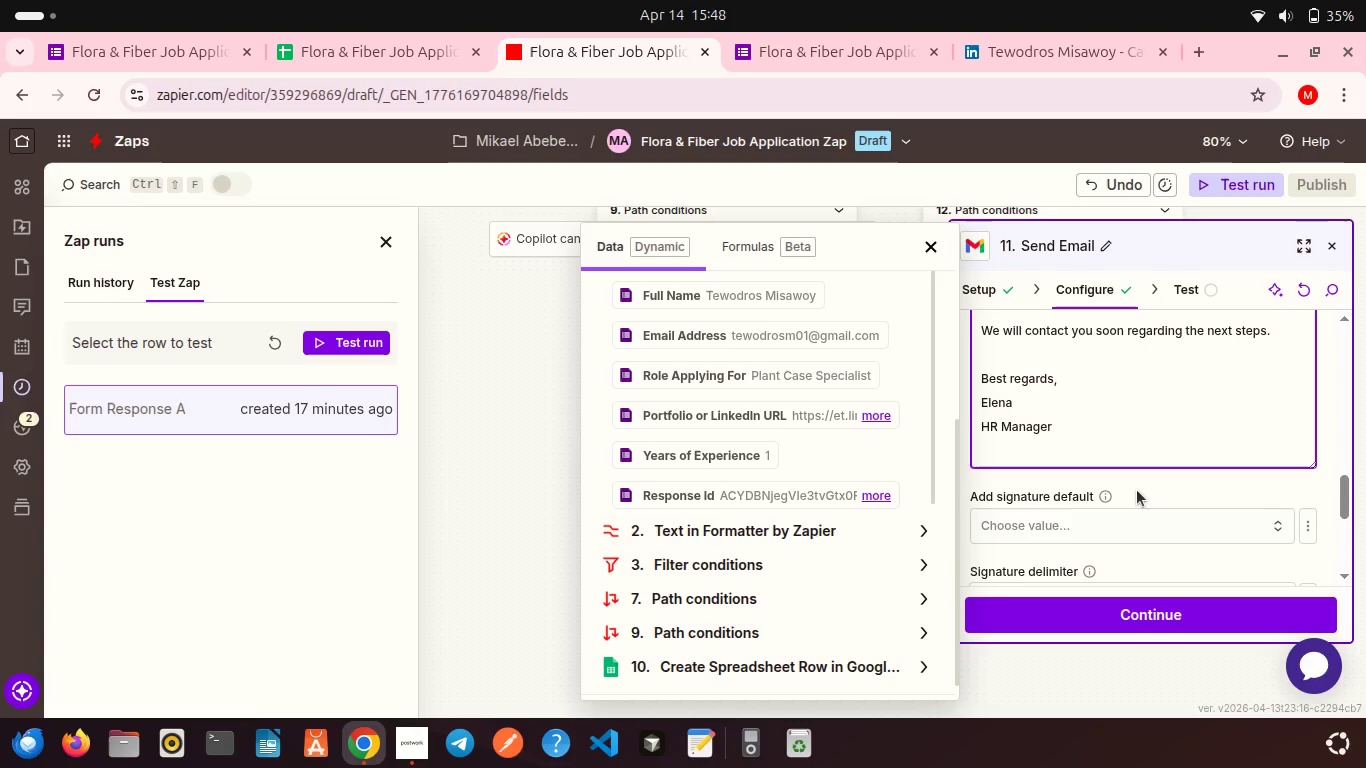 
type(Flora & Fiber)
 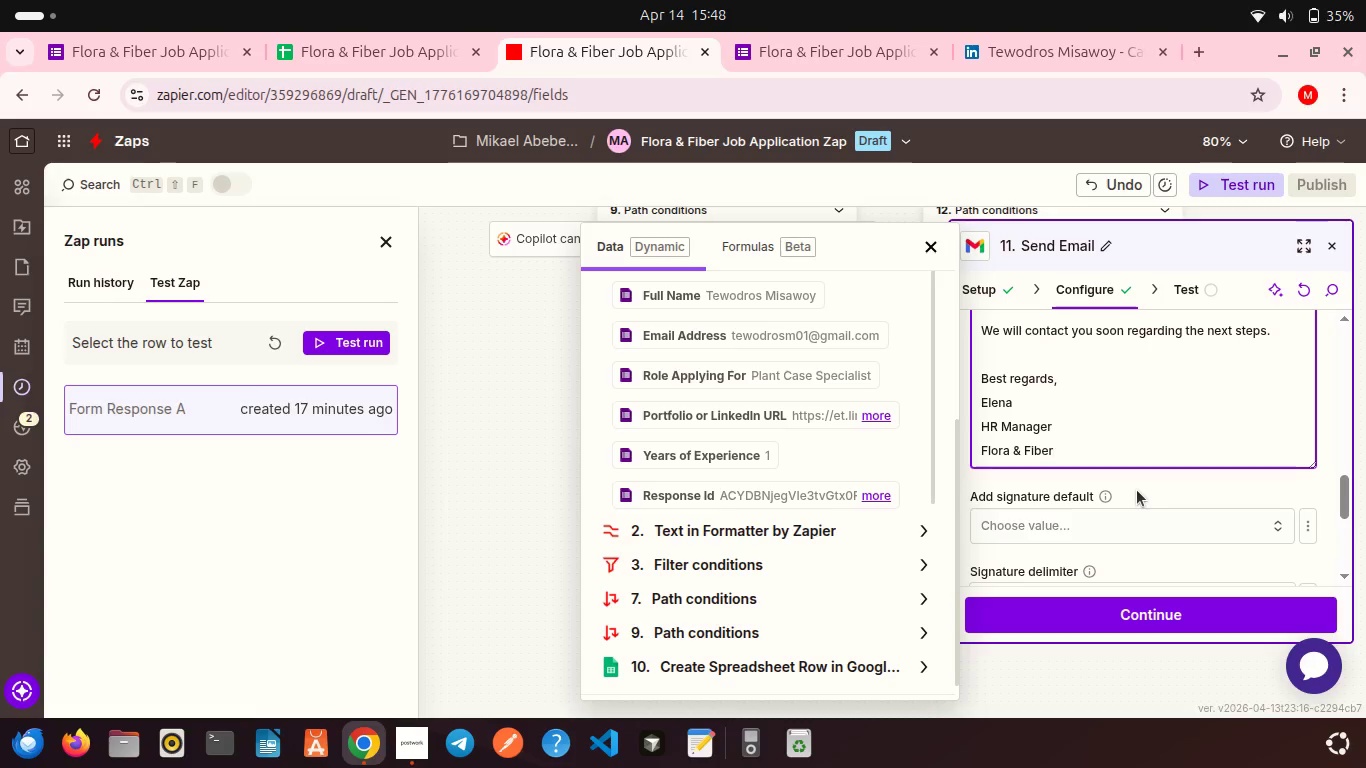 
left_click([1059, 490])
 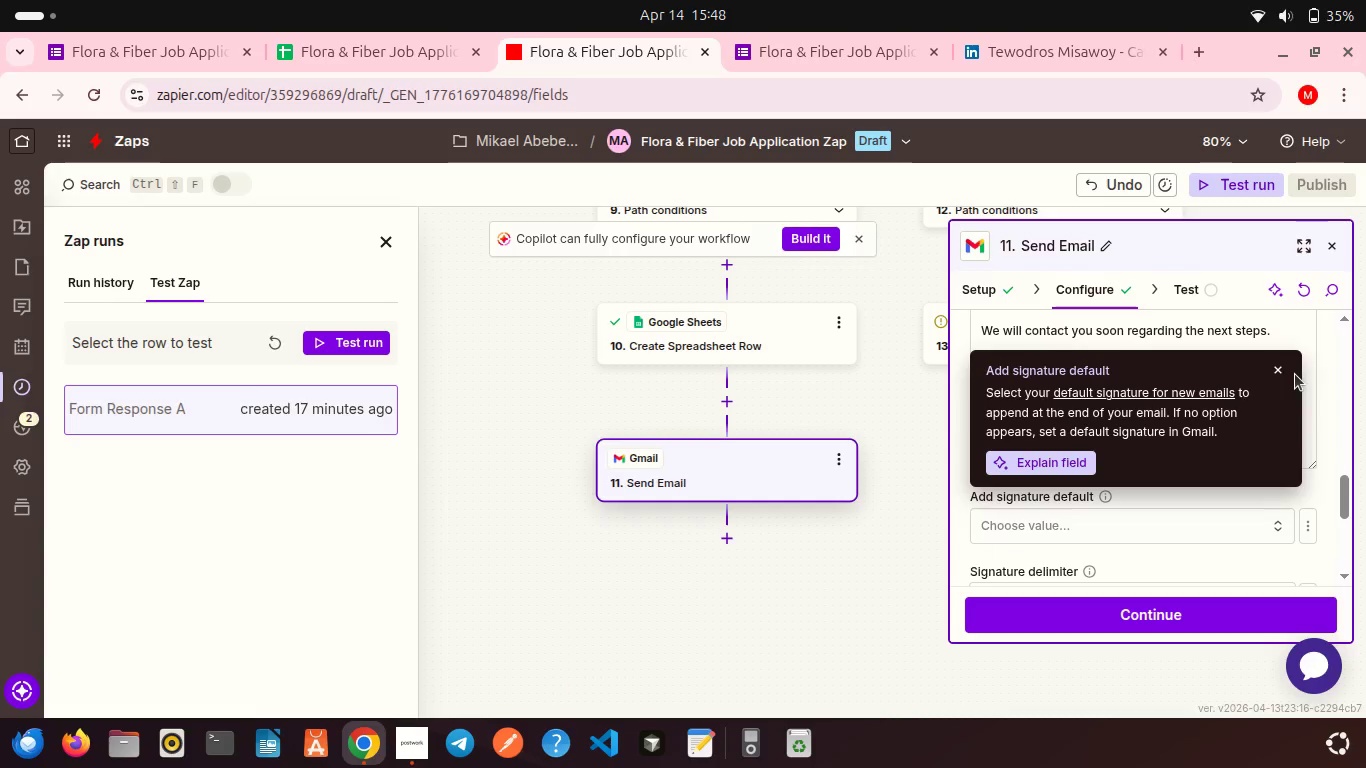 
left_click([1274, 374])
 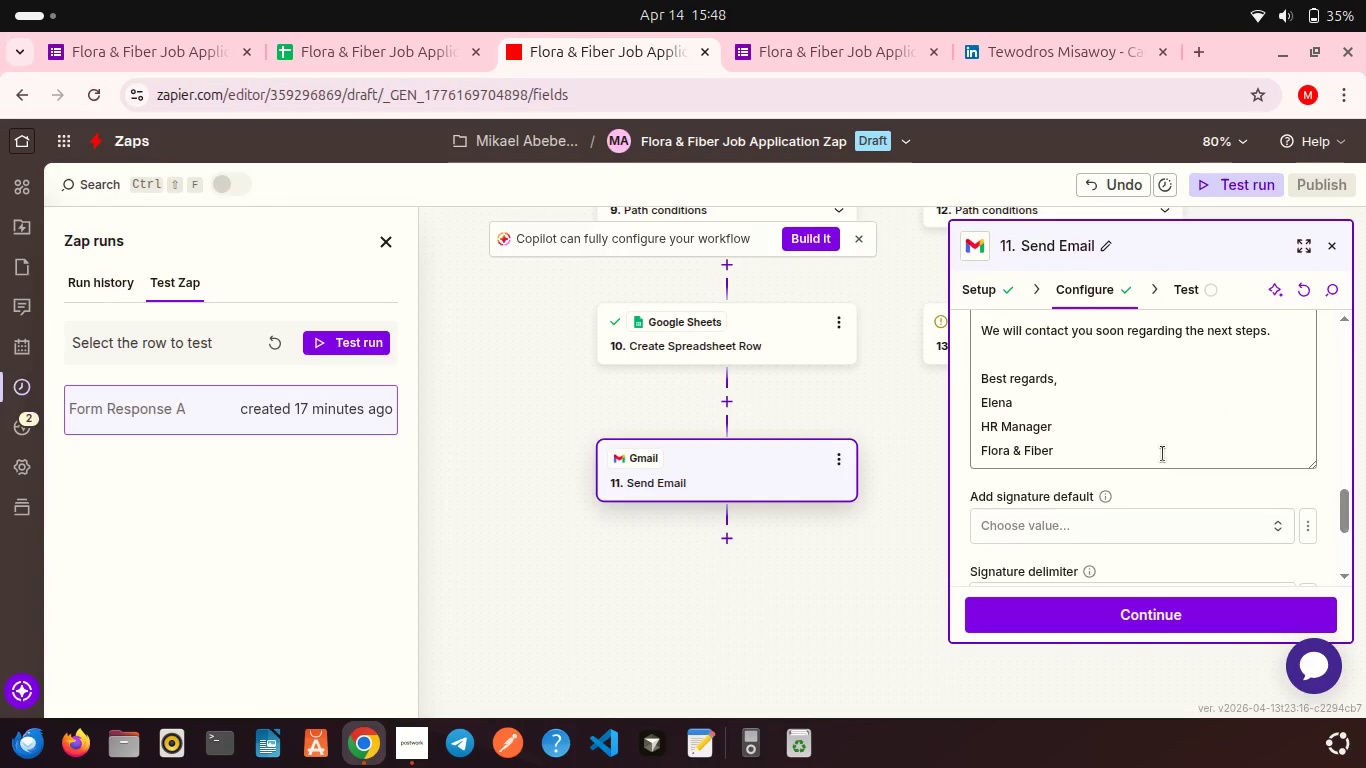 
scroll: coordinate [1163, 454], scroll_direction: up, amount: 4.0
 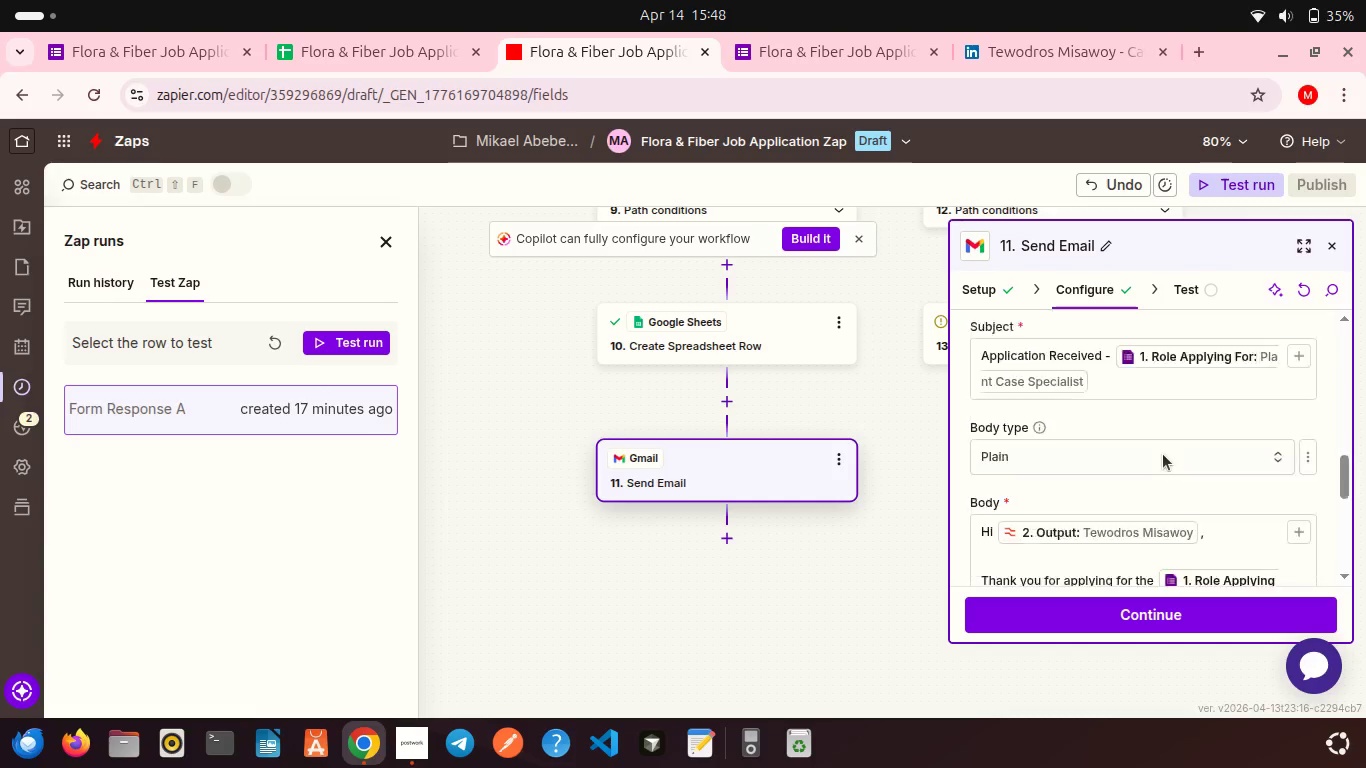 
scroll: coordinate [1163, 454], scroll_direction: down, amount: 20.0
 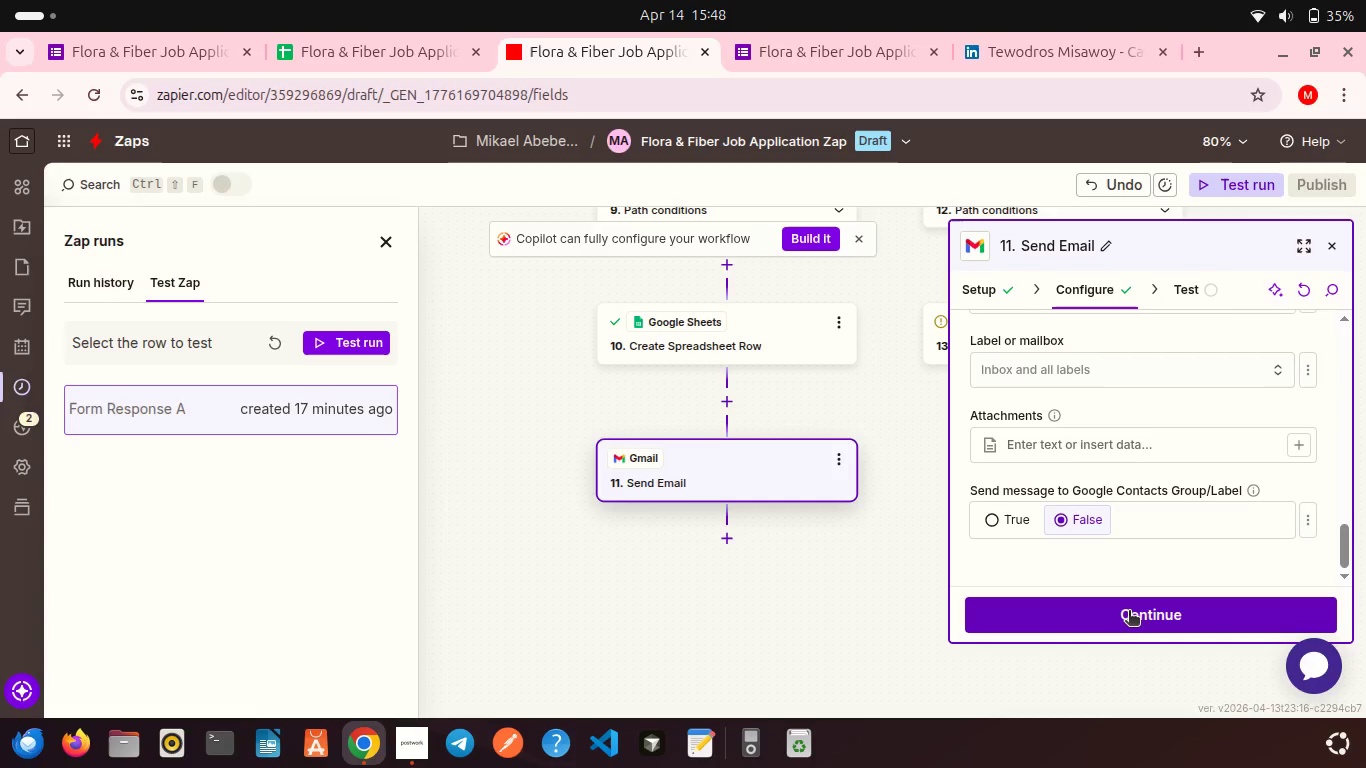 
left_click([1129, 612])
 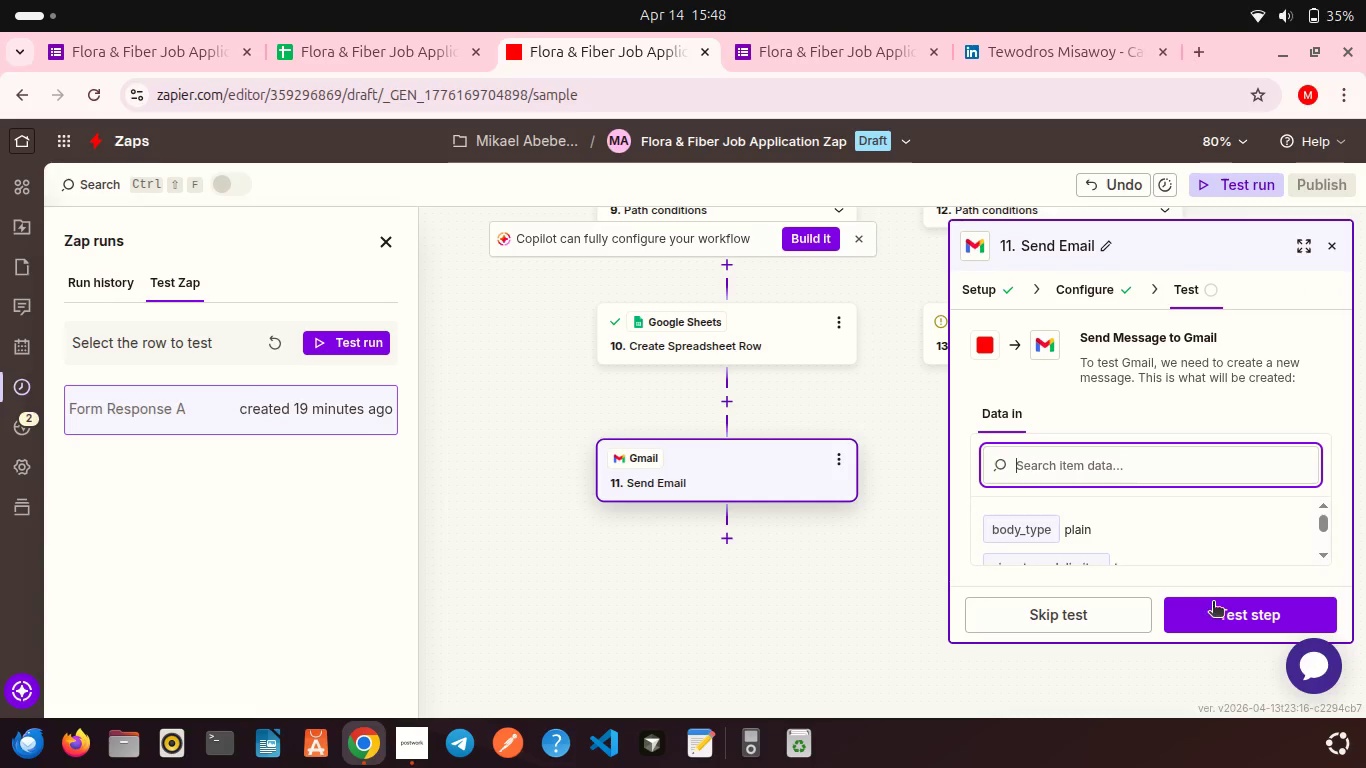 
left_click([1214, 605])
 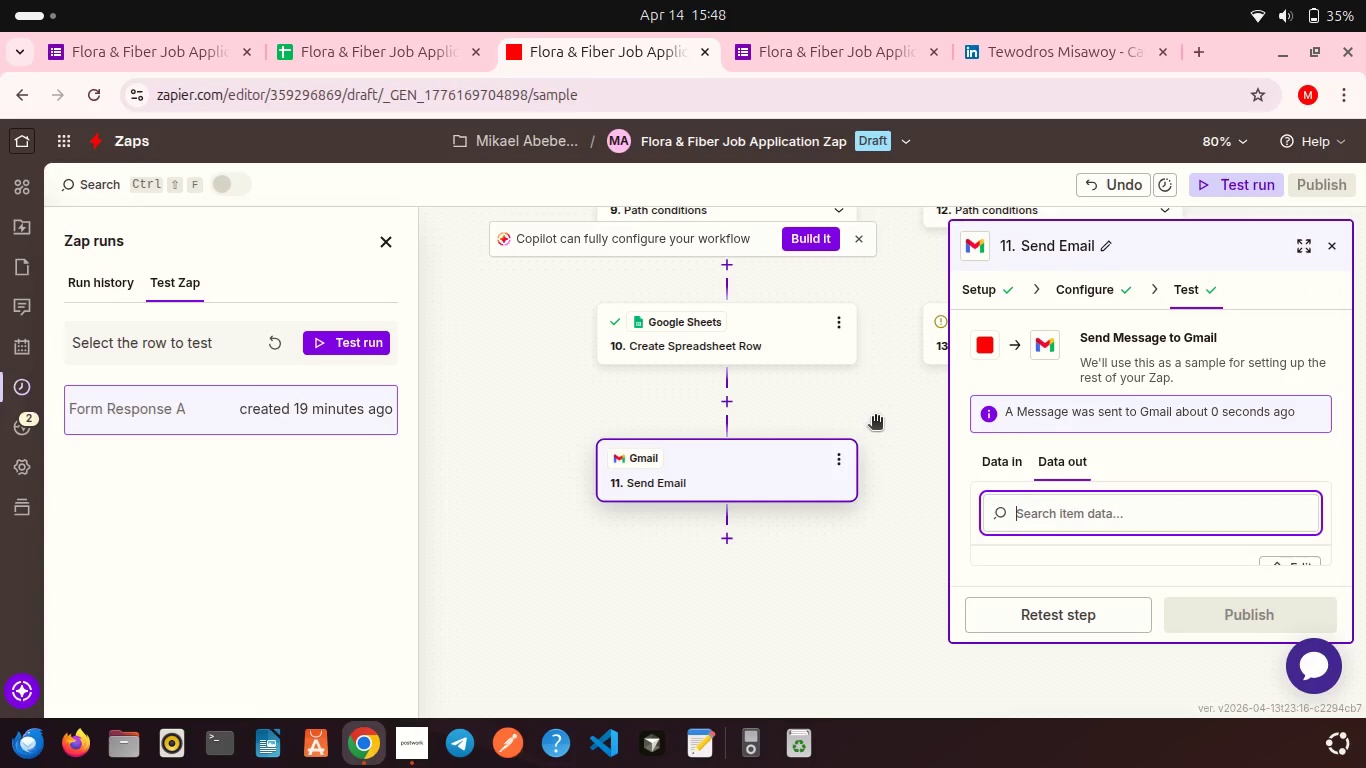 
left_click([902, 413])
 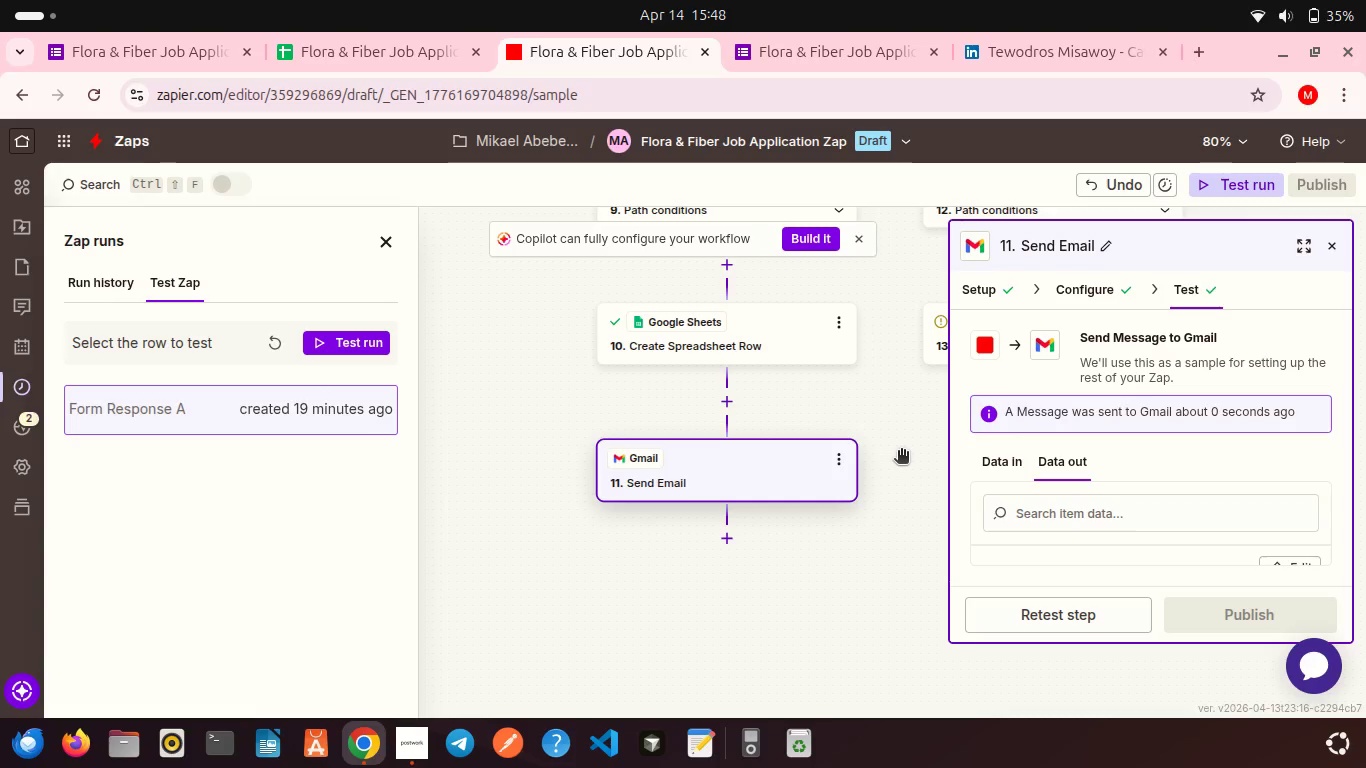 
left_click([901, 452])
 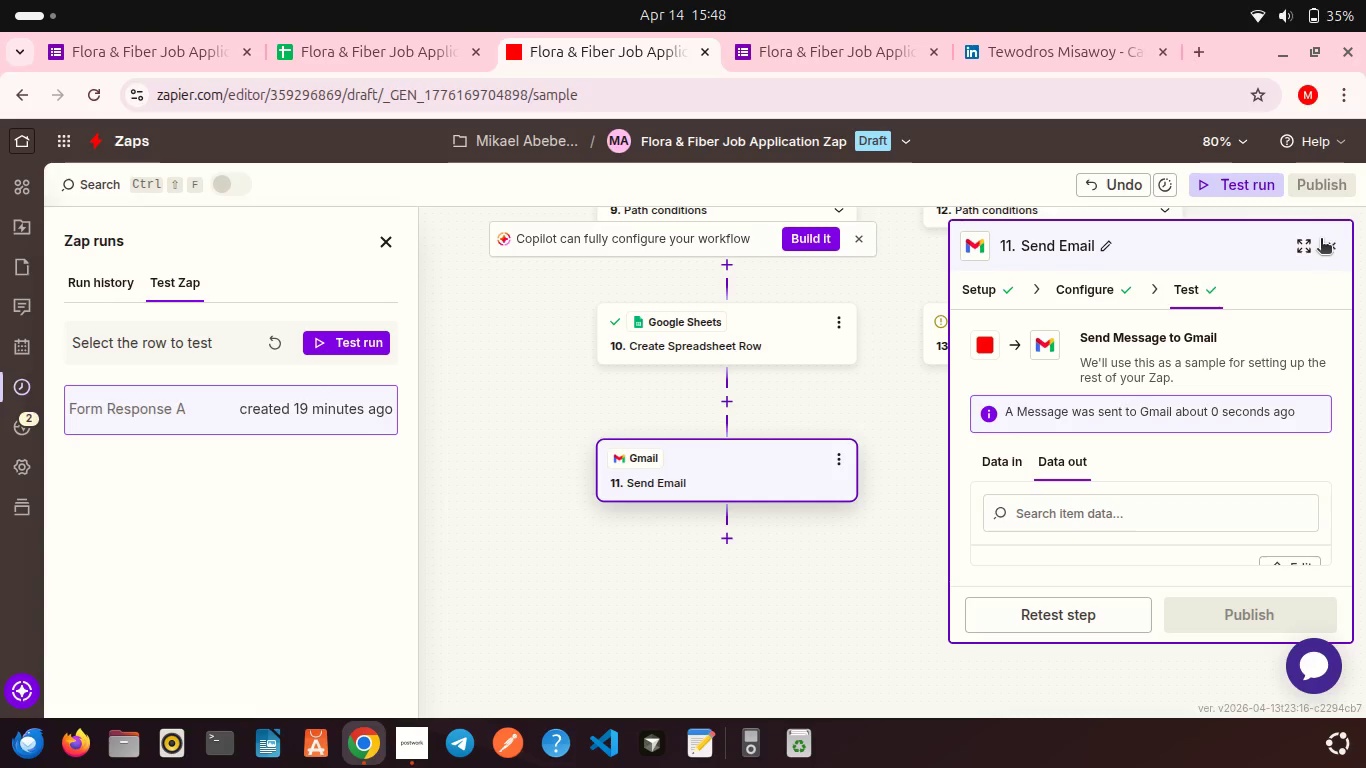 
left_click([1320, 243])
 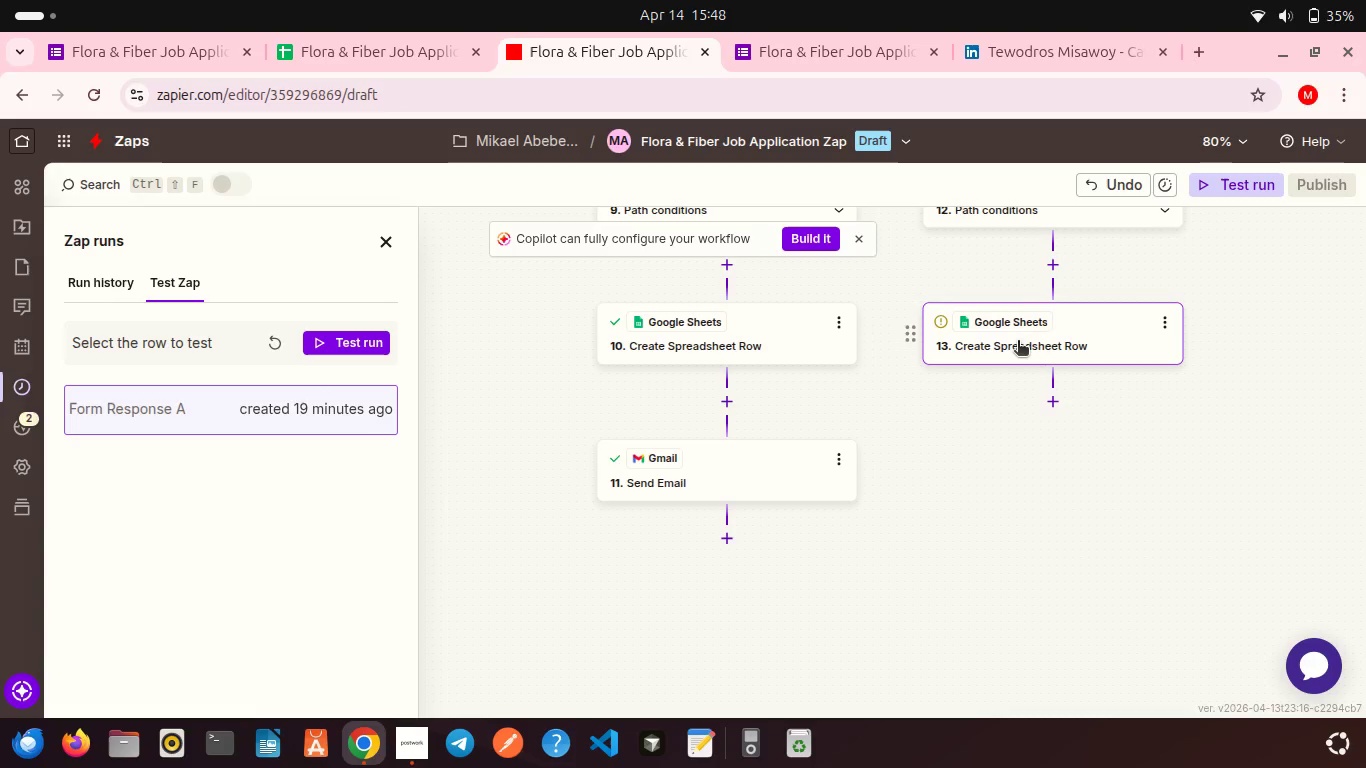 
left_click([1018, 342])
 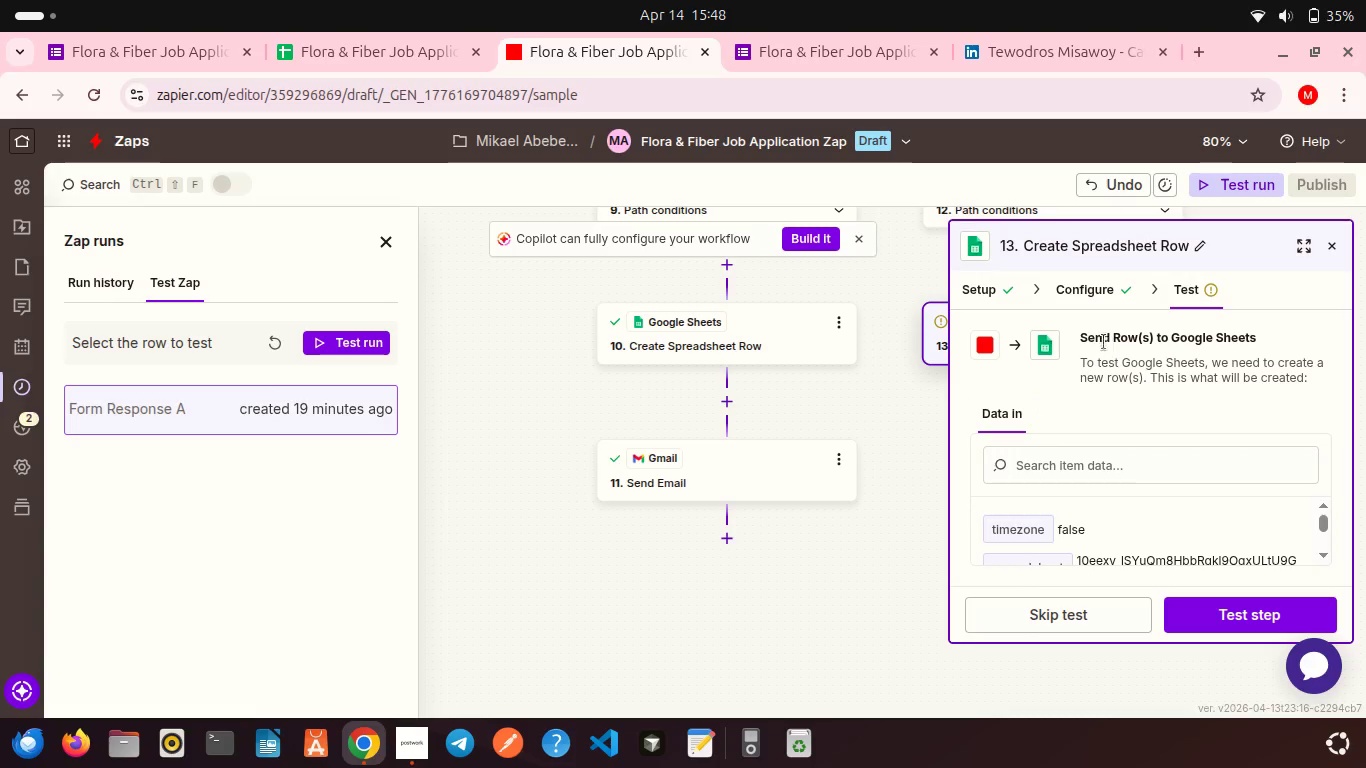 
left_click([1333, 245])
 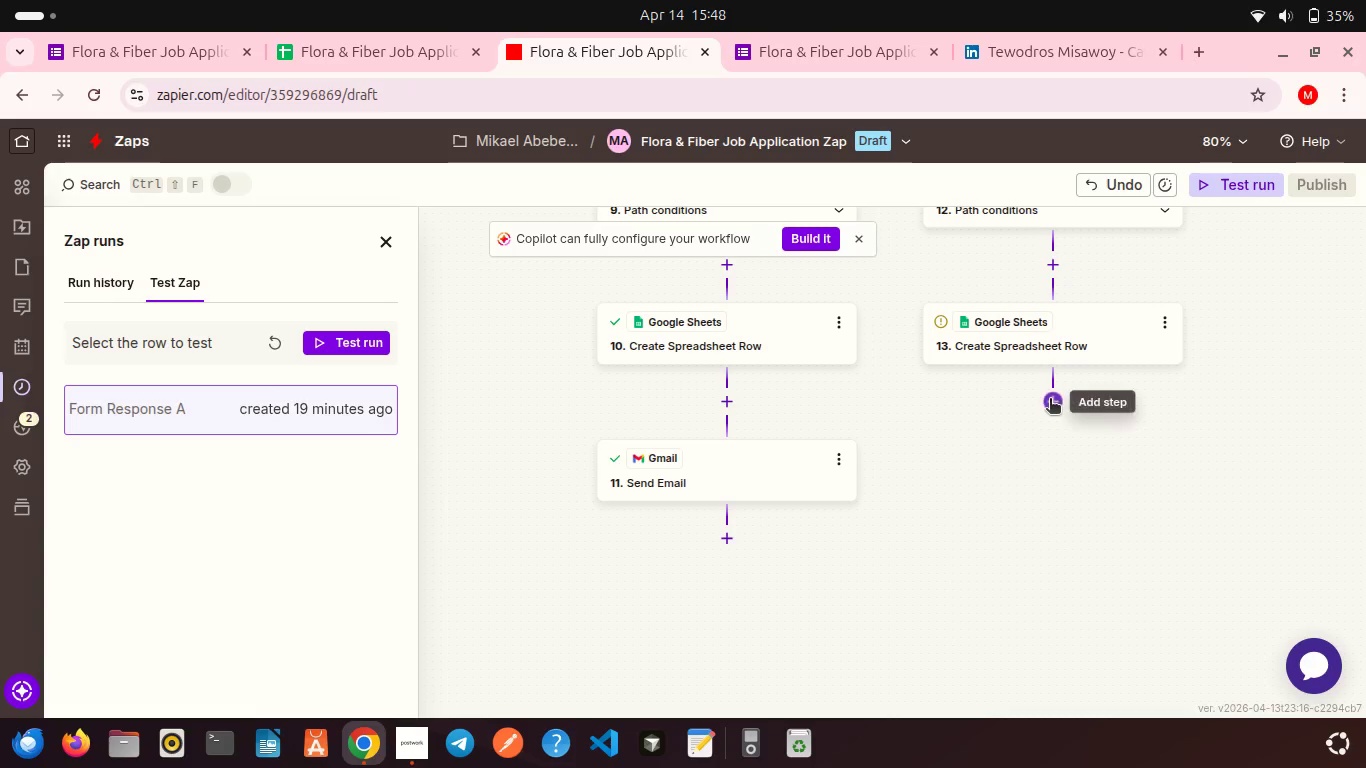 
left_click([1050, 400])
 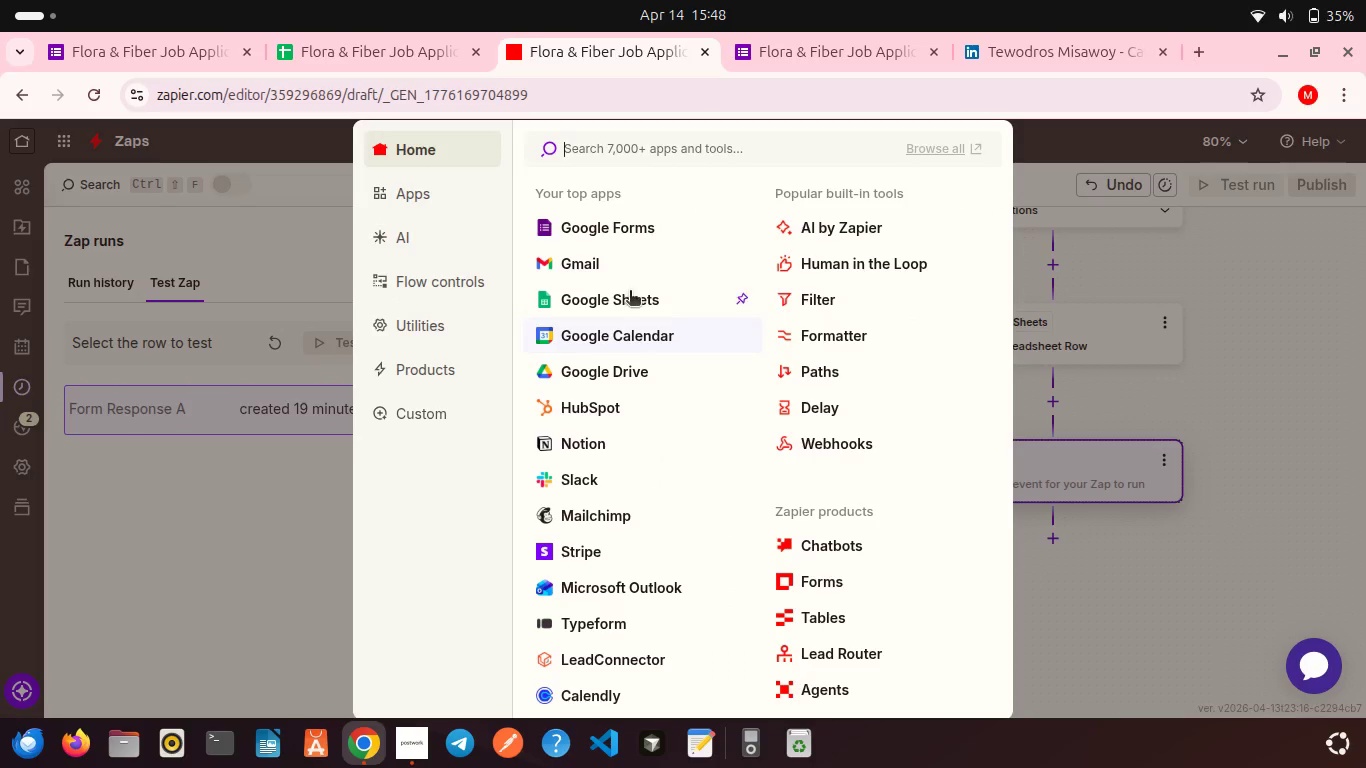 
left_click([588, 271])
 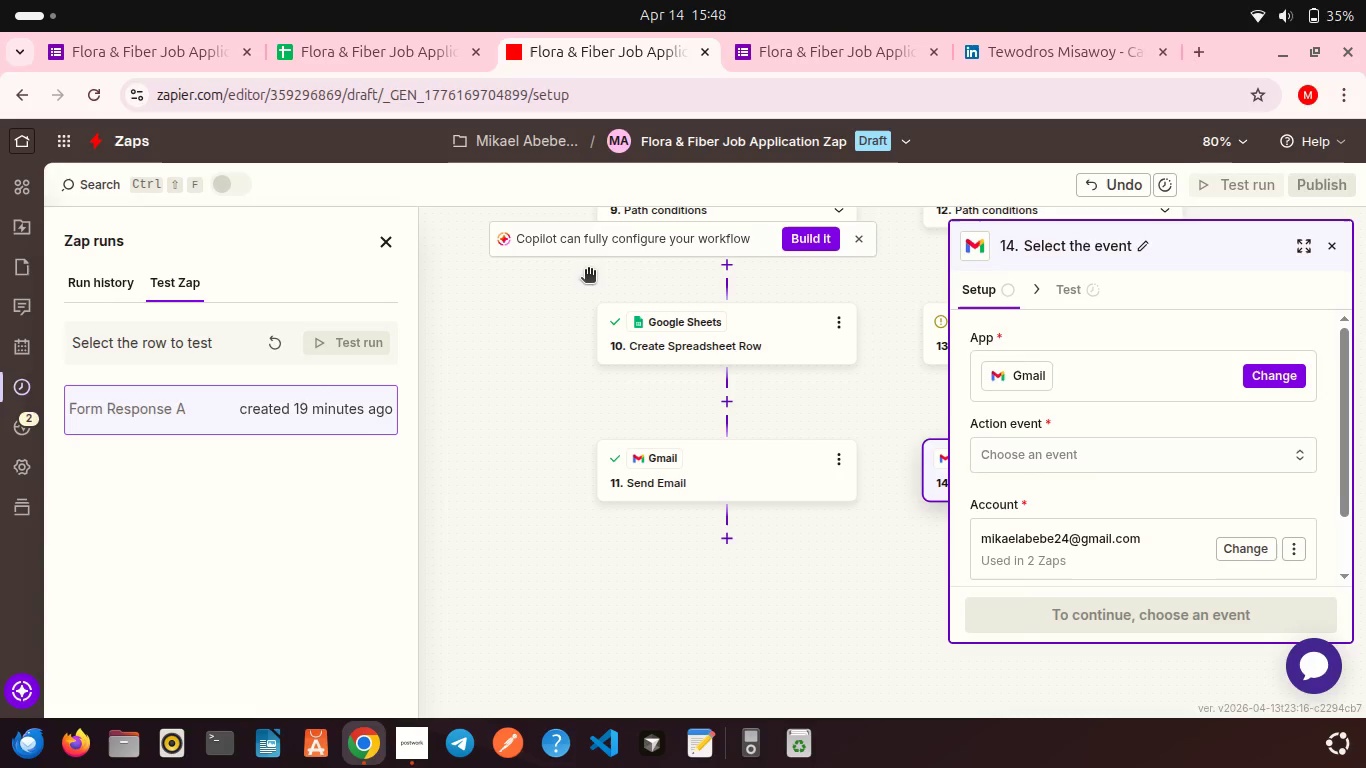 
wait(5.87)
 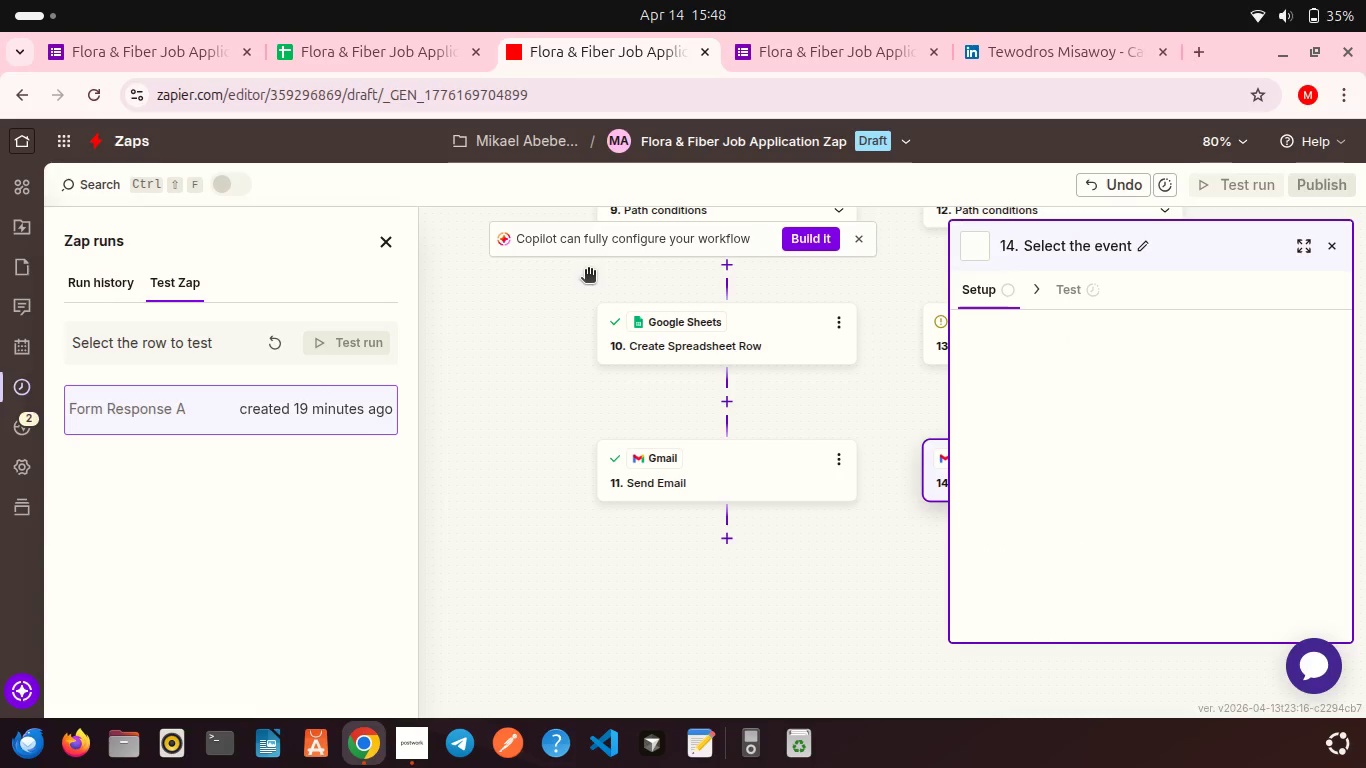 
left_click([1032, 467])
 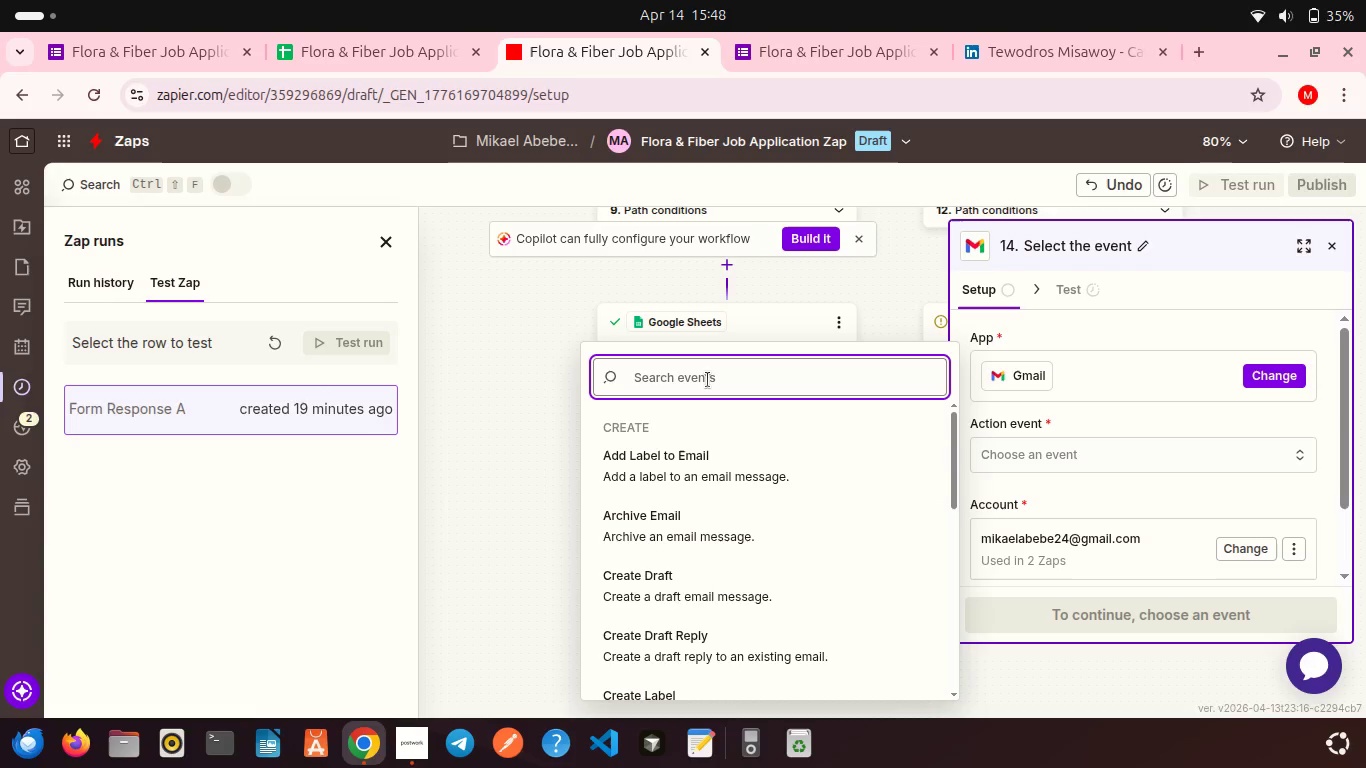 
type(Sned)
key(Backspace)
key(Backspace)
key(Backspace)
type(e)
 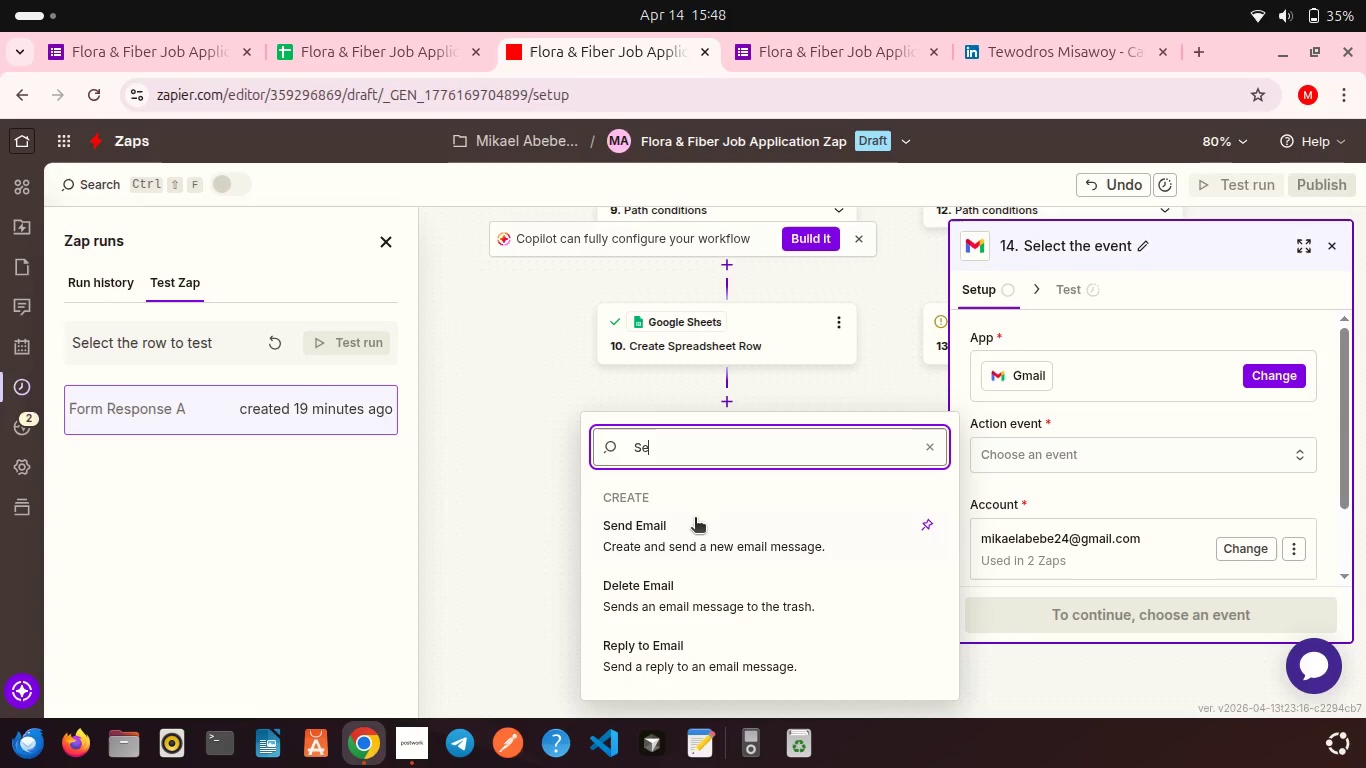 
left_click([695, 519])
 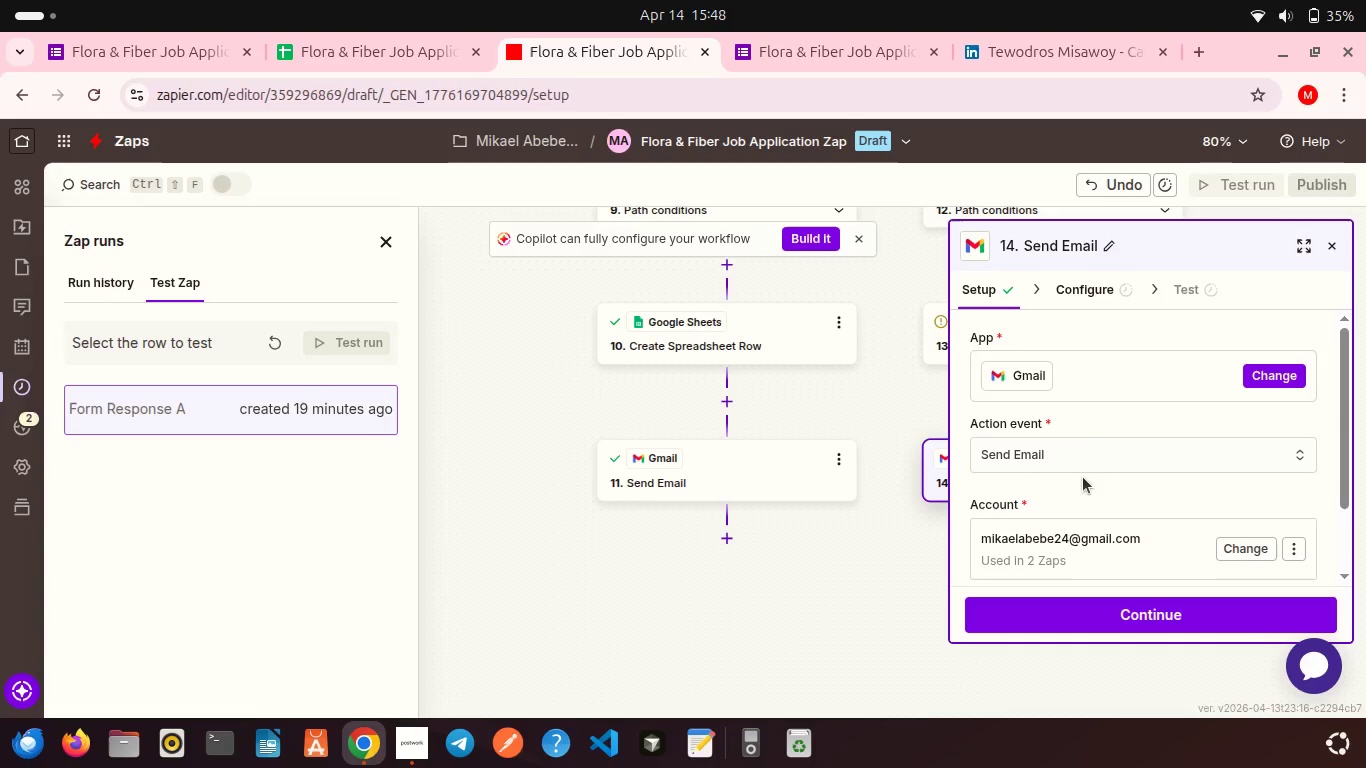 
scroll: coordinate [1083, 477], scroll_direction: down, amount: 14.0
 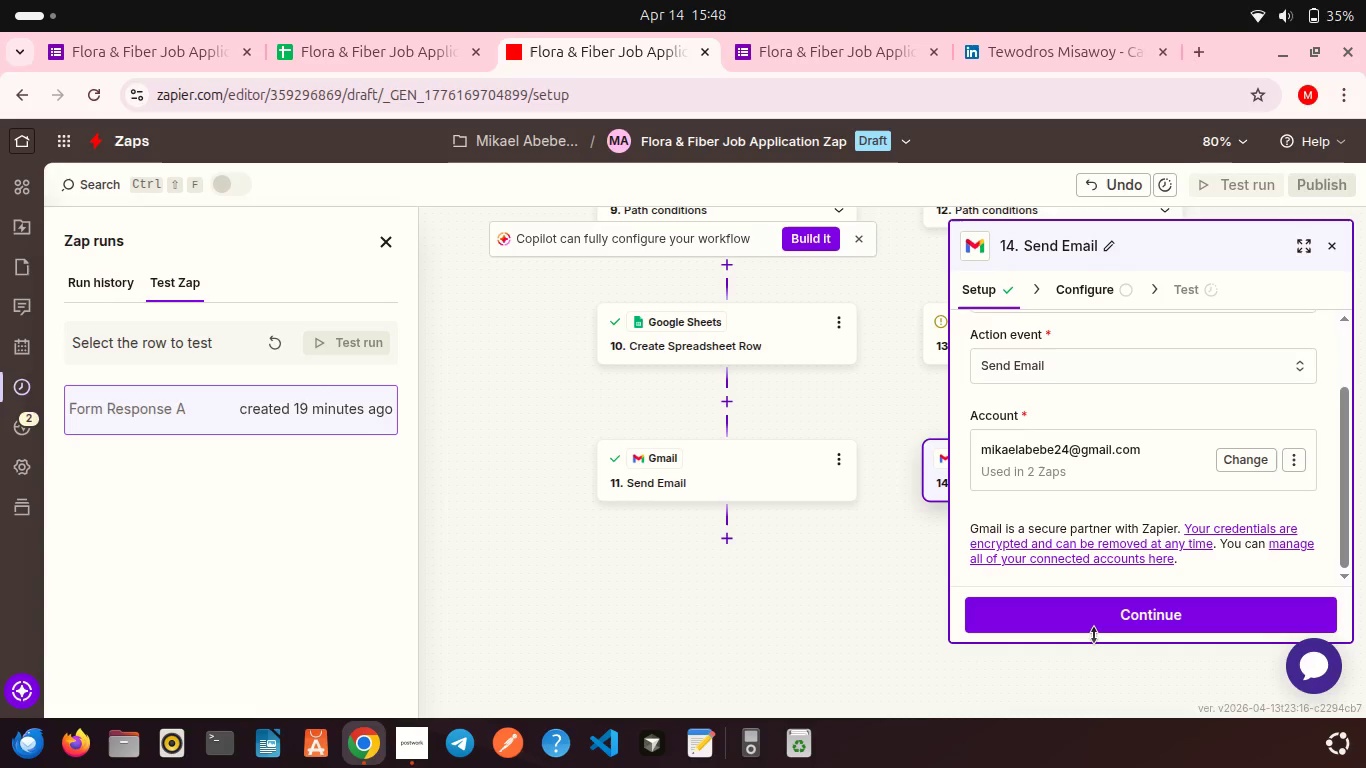 
left_click([1094, 636])
 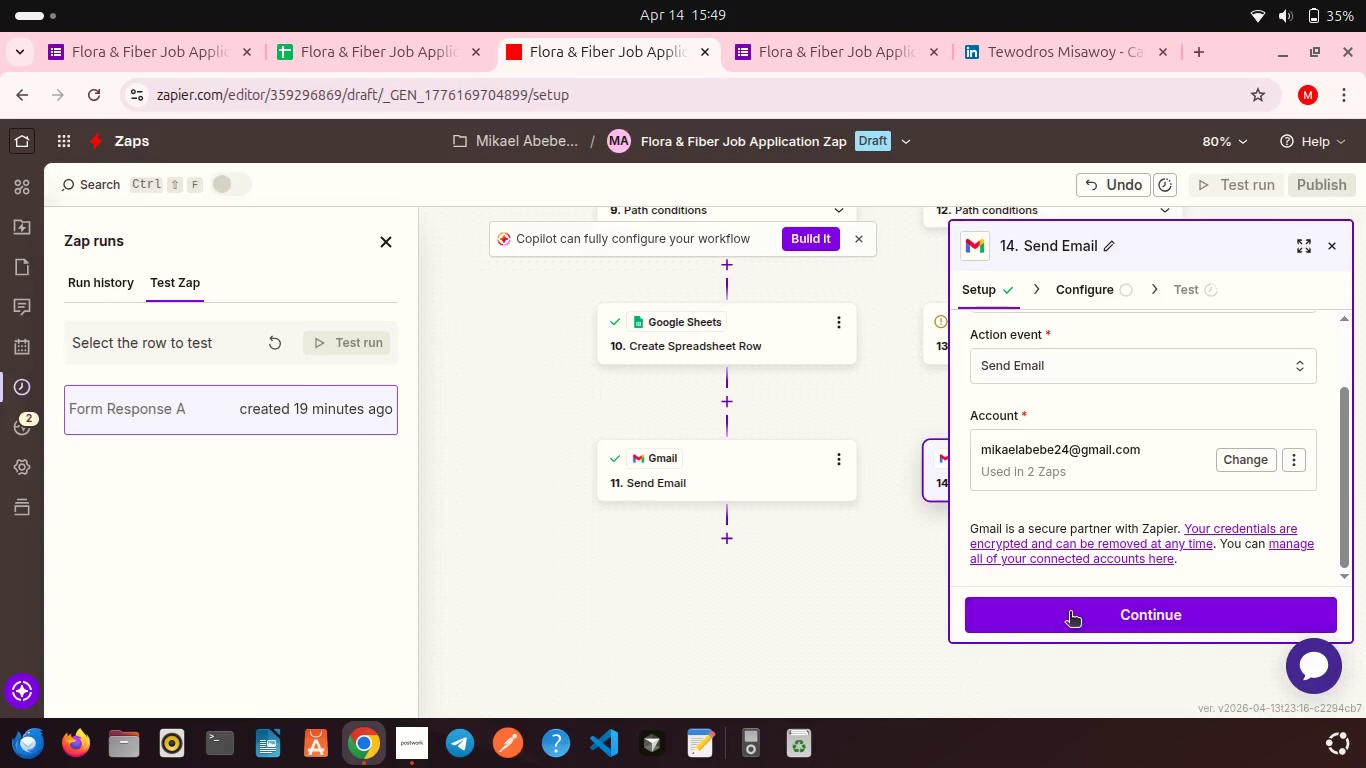 
left_click([1070, 613])
 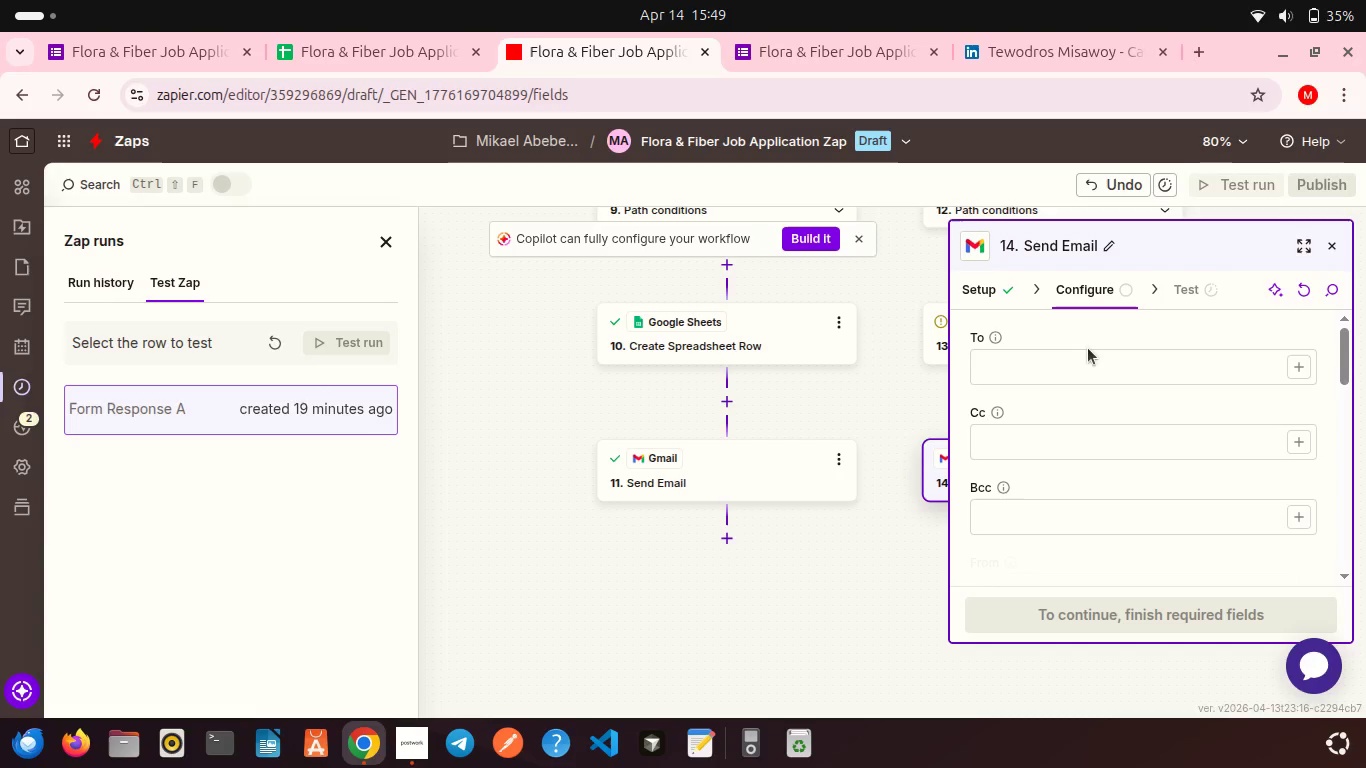 
left_click([1088, 348])
 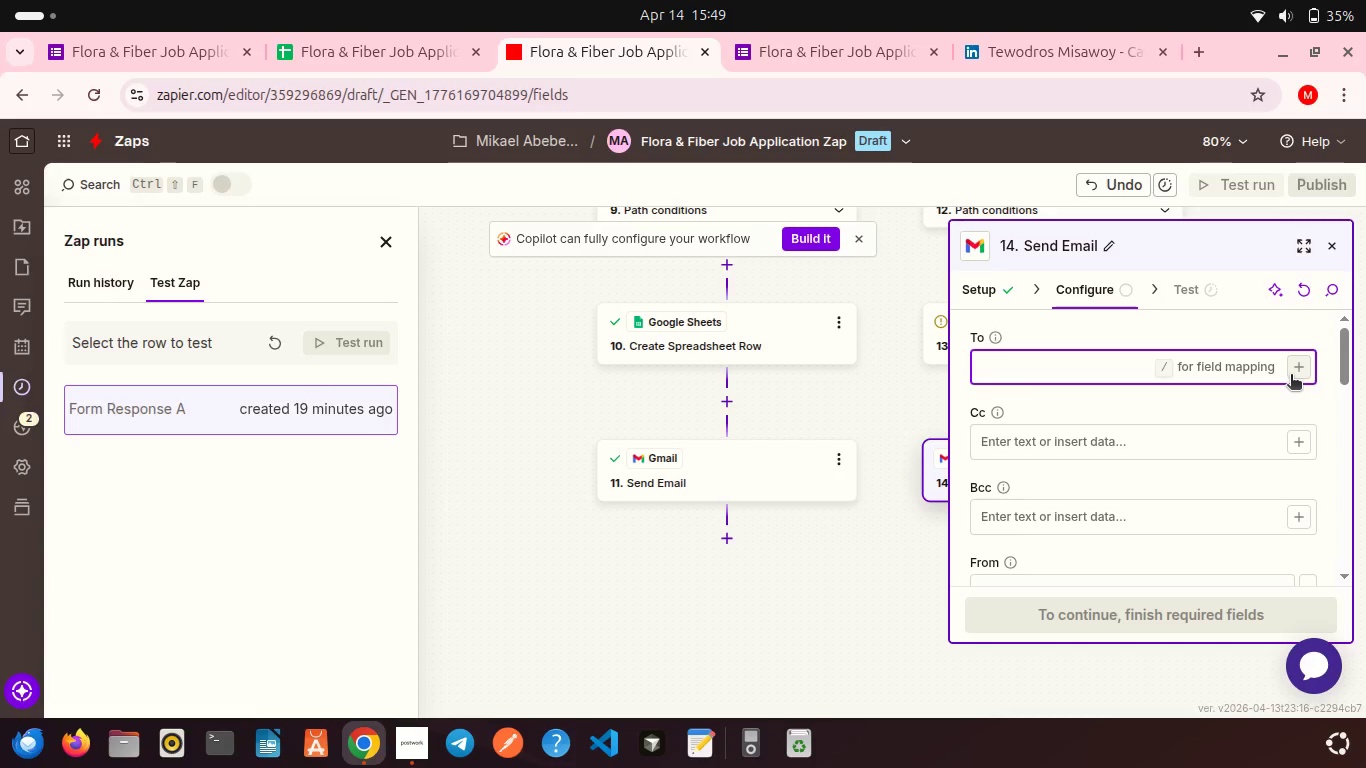 
left_click([1291, 376])
 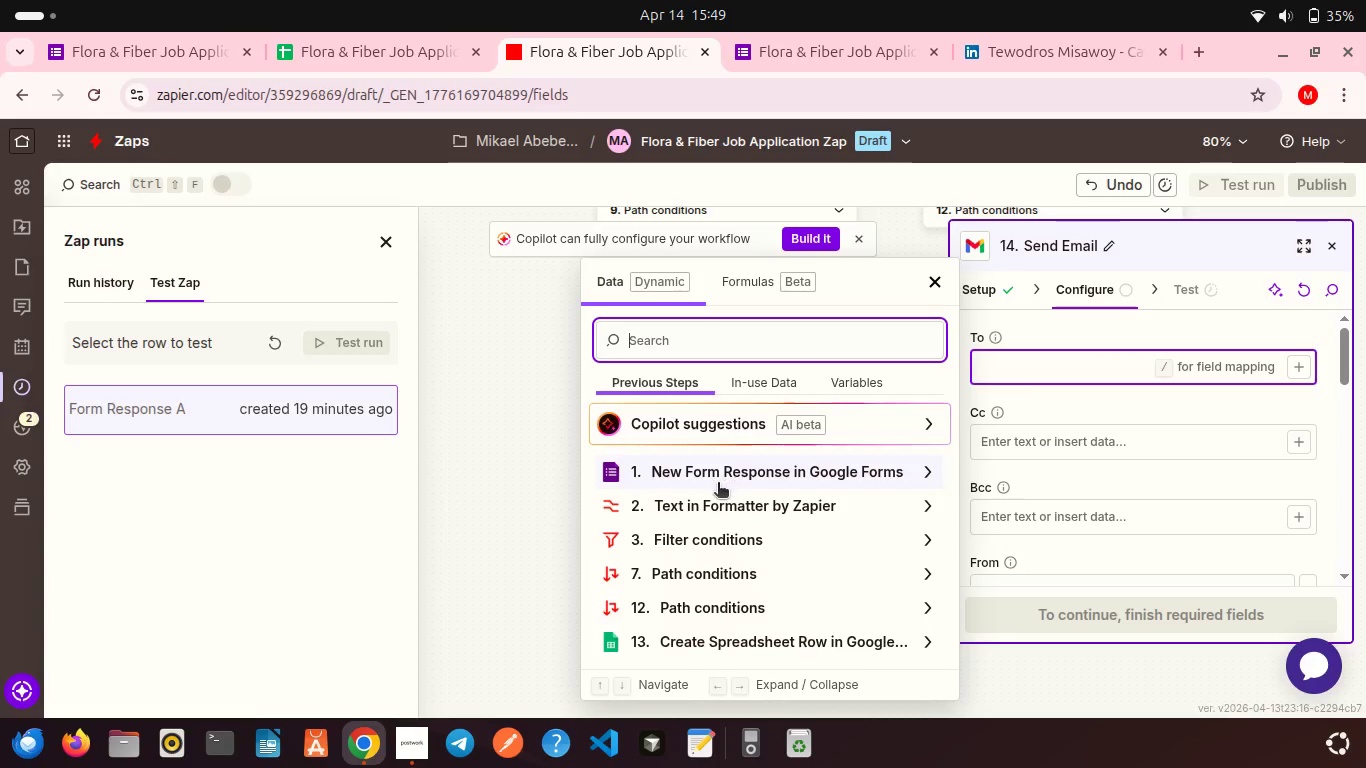 
left_click([718, 484])
 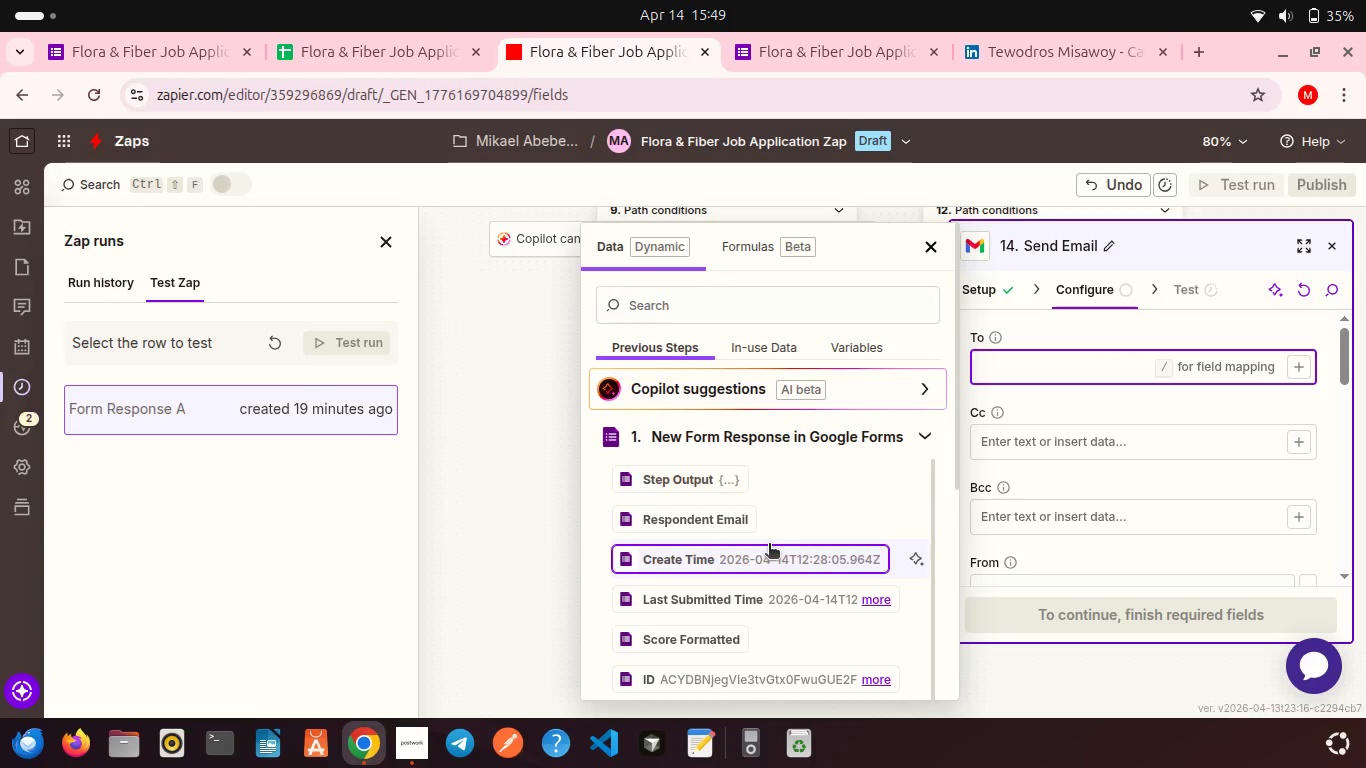 
scroll: coordinate [769, 545], scroll_direction: down, amount: 3.0
 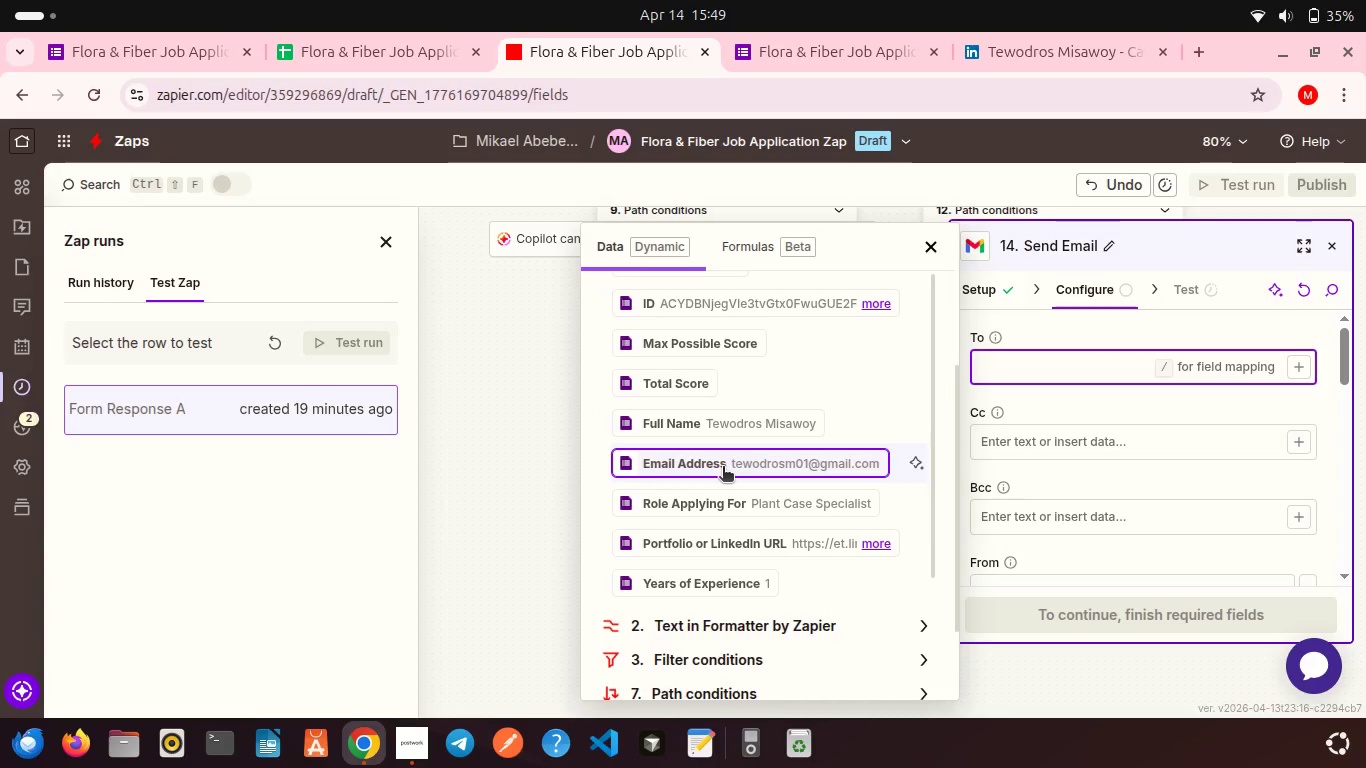 
left_click([723, 468])
 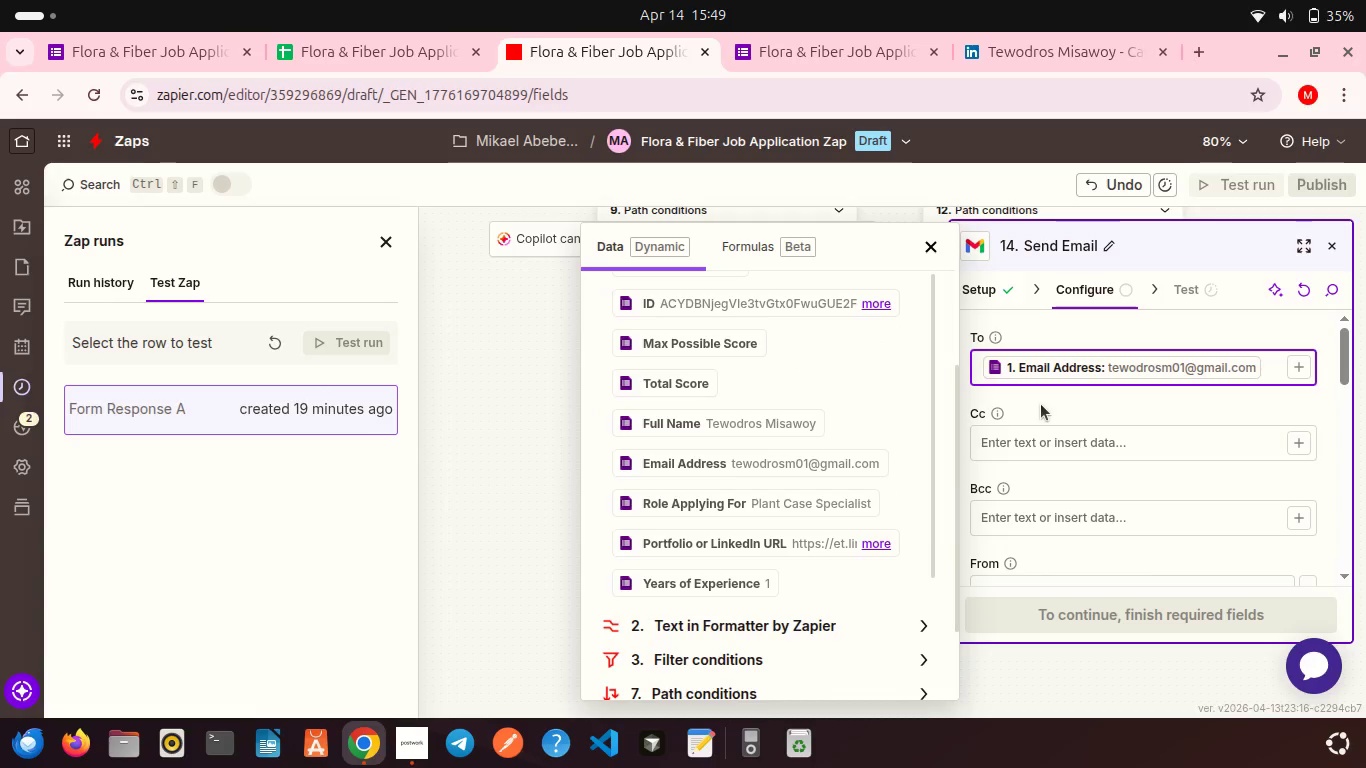 
left_click([1041, 404])
 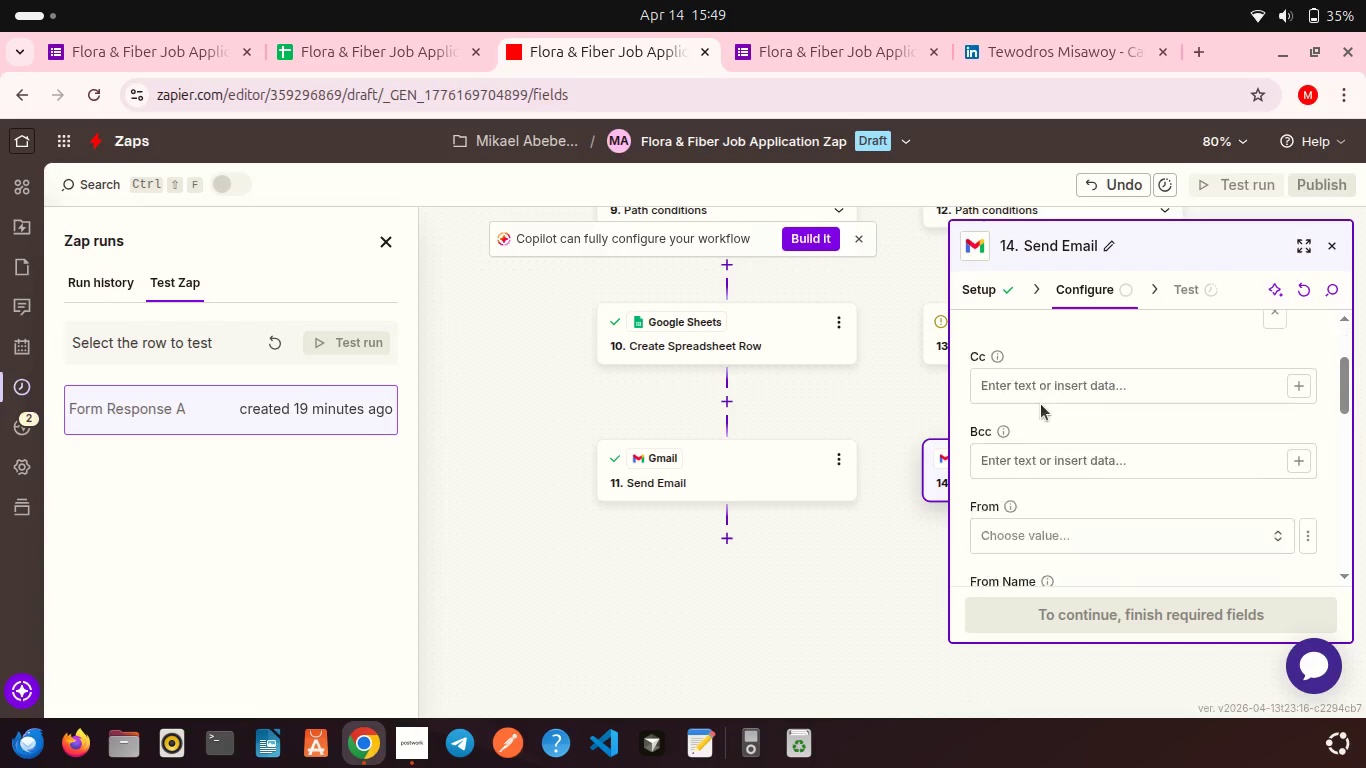 
scroll: coordinate [1041, 404], scroll_direction: down, amount: 2.0
 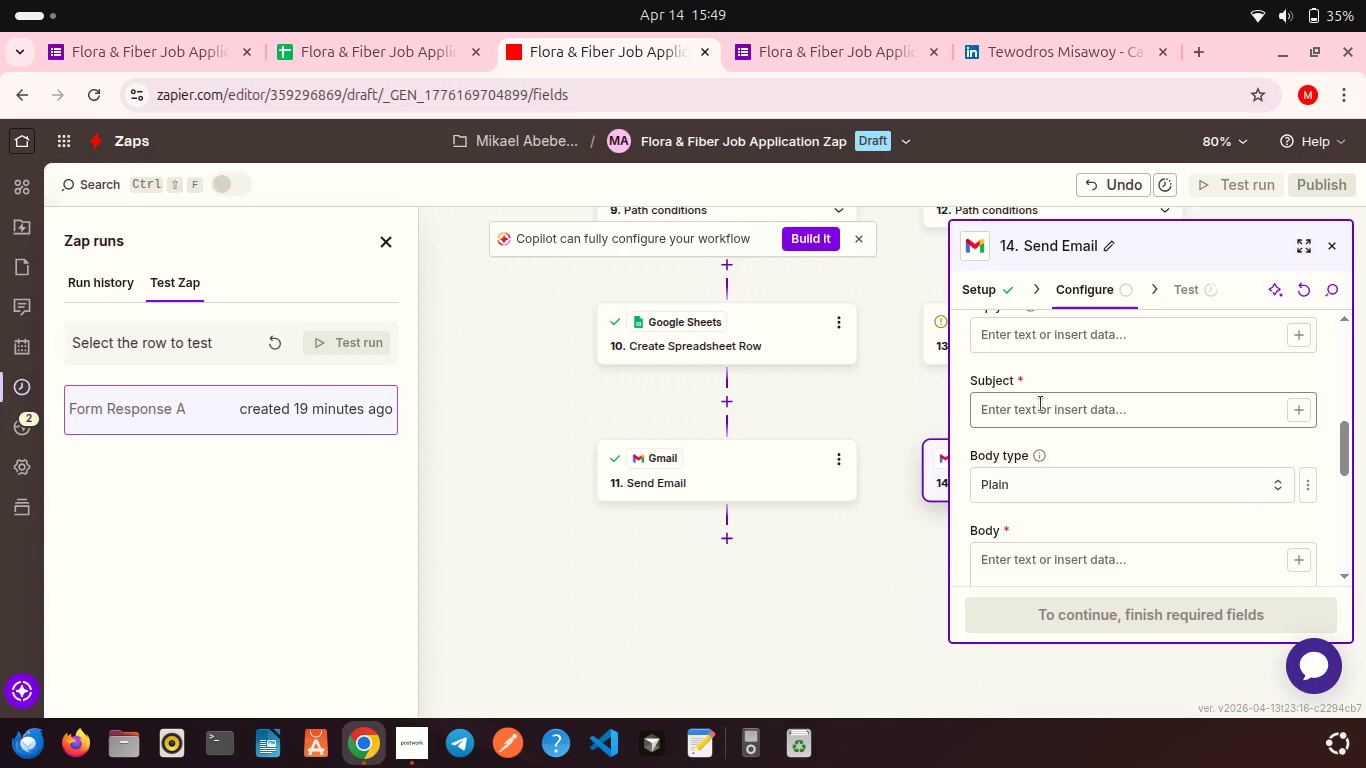 
left_click([1041, 404])
 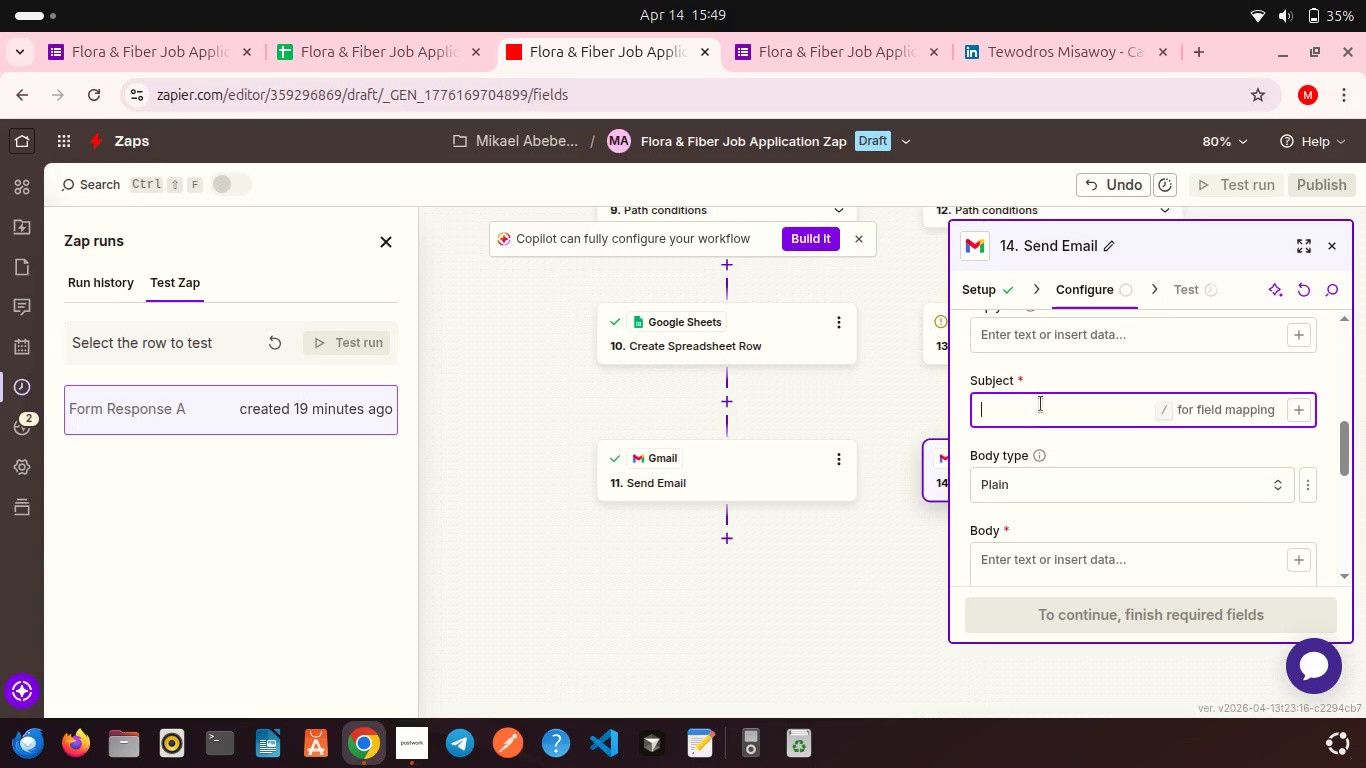 
type(Application Received - )
 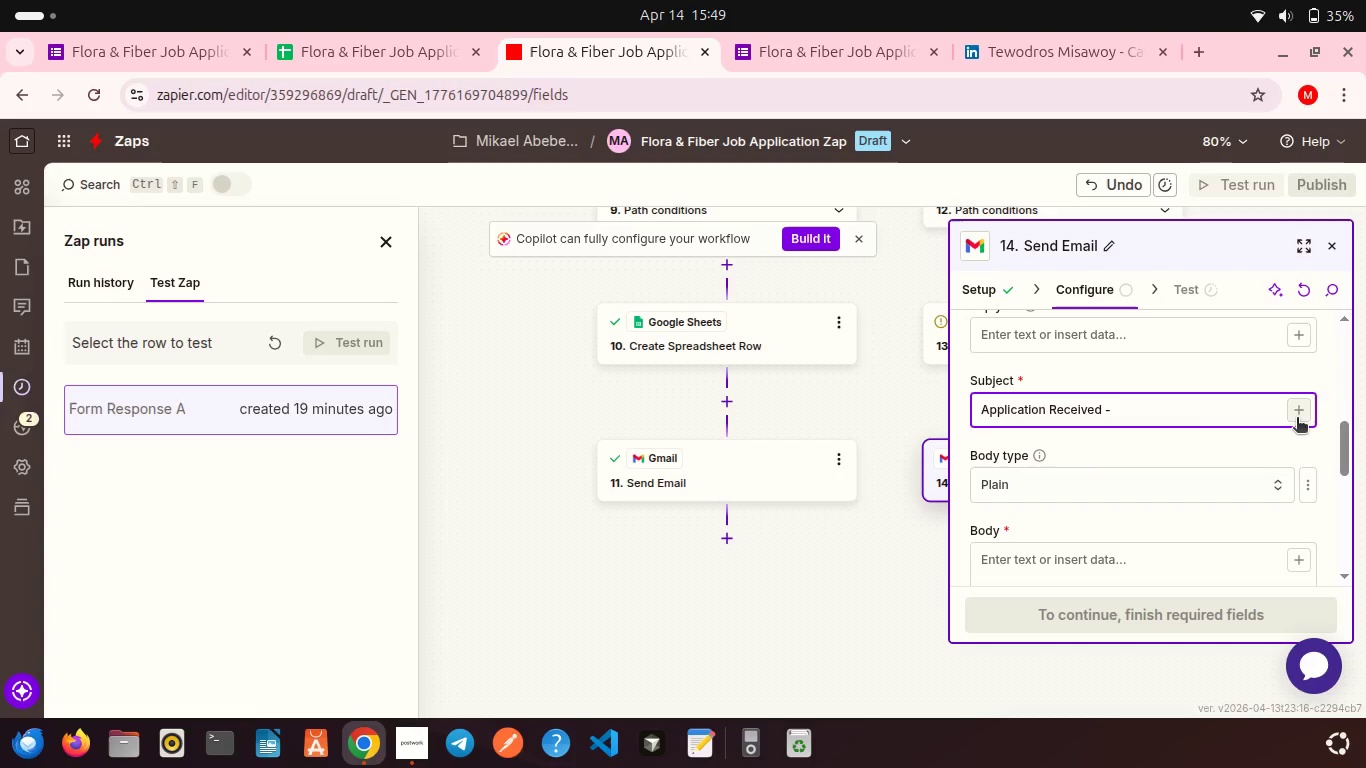 
left_click([1298, 418])
 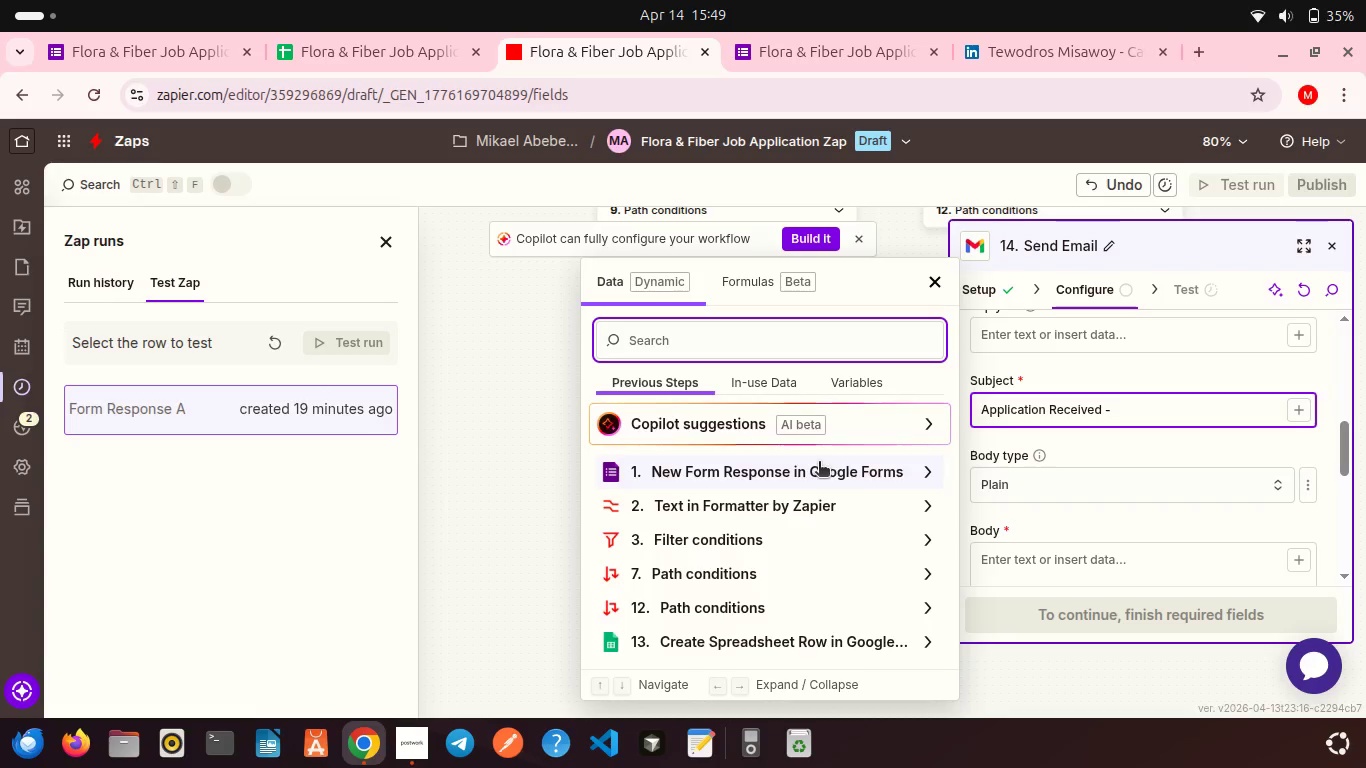 
left_click([819, 463])
 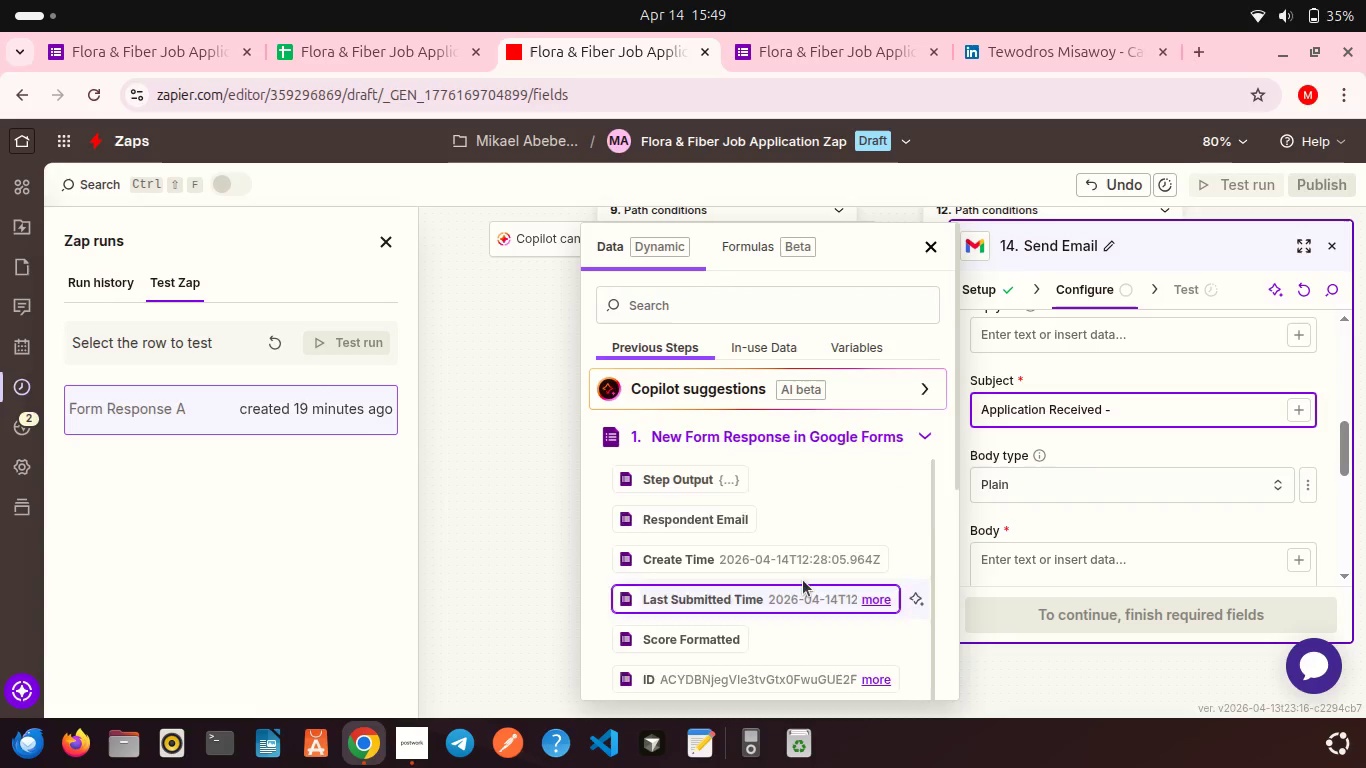 
scroll: coordinate [803, 580], scroll_direction: down, amount: 22.0
 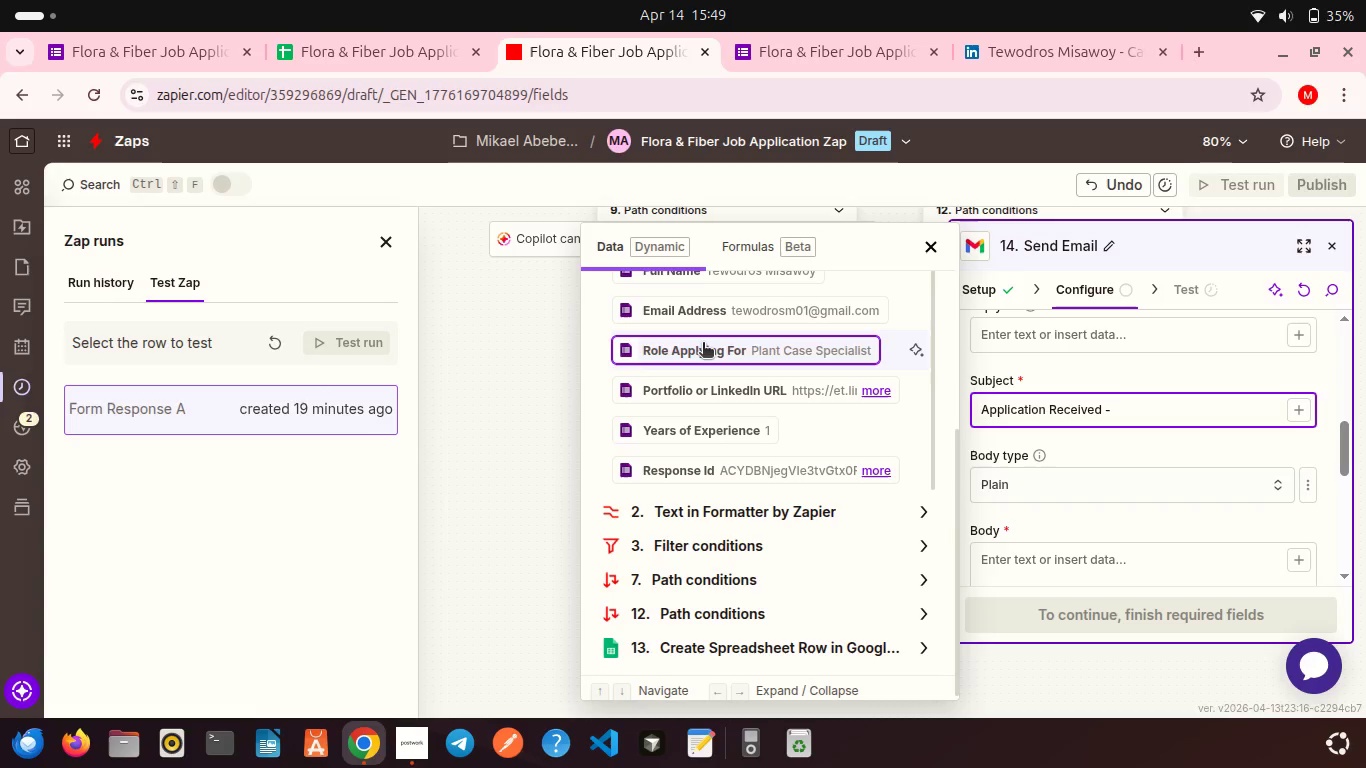 
left_click([703, 344])
 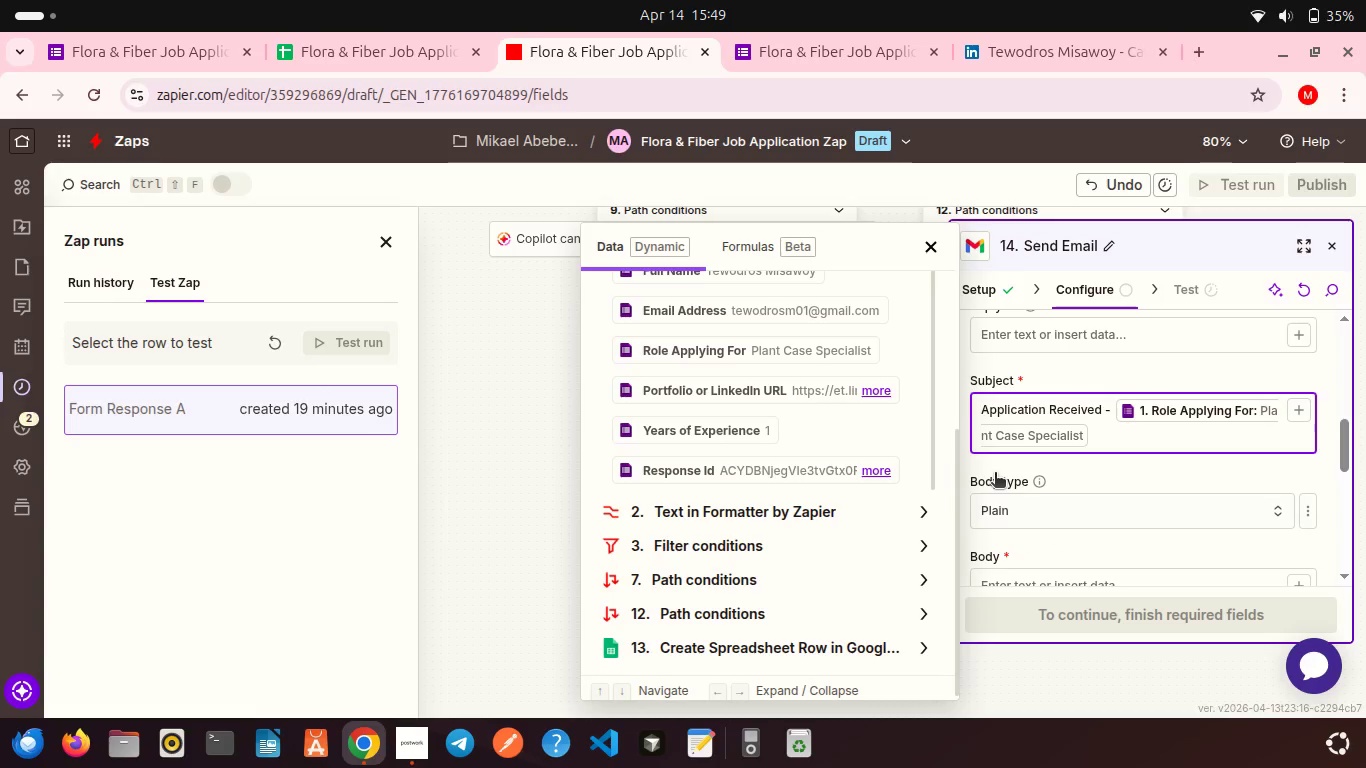 
left_click([995, 474])
 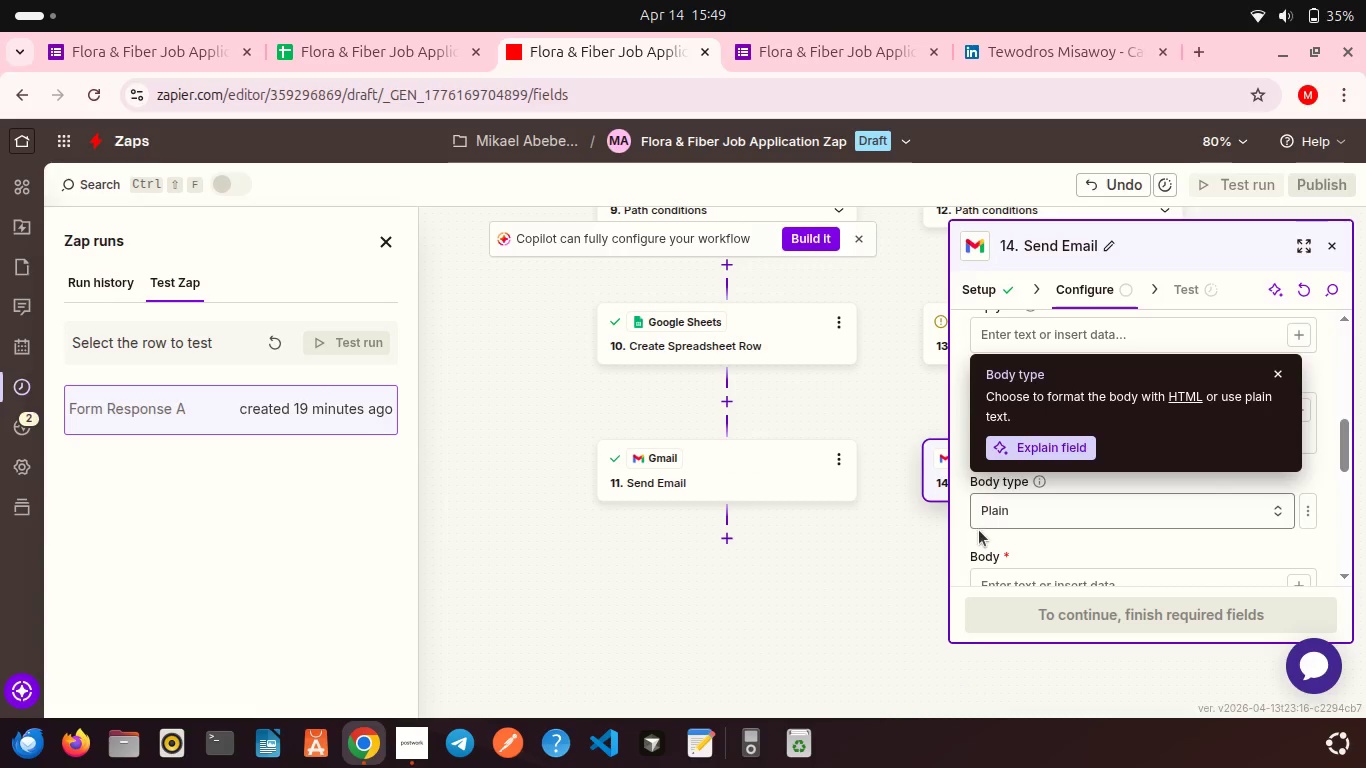 
left_click([977, 531])
 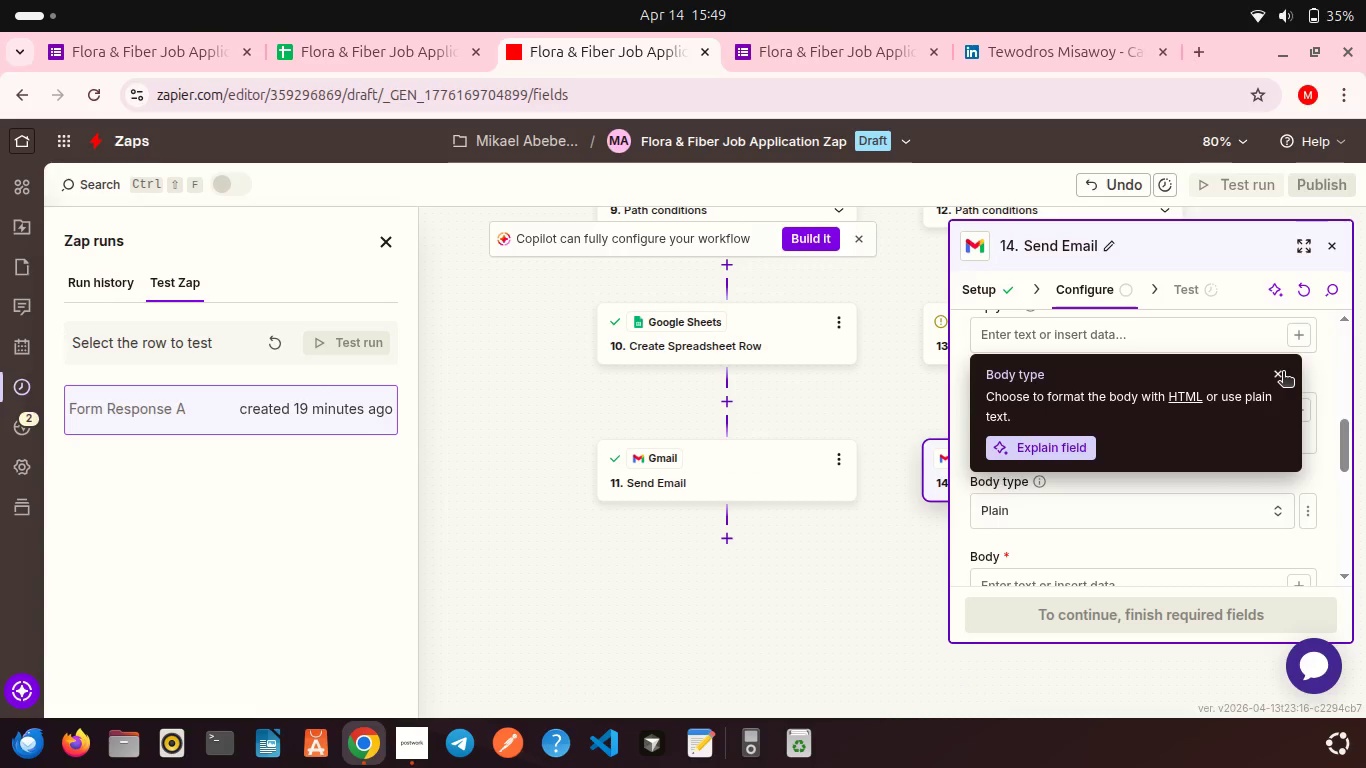 
left_click([1283, 373])
 